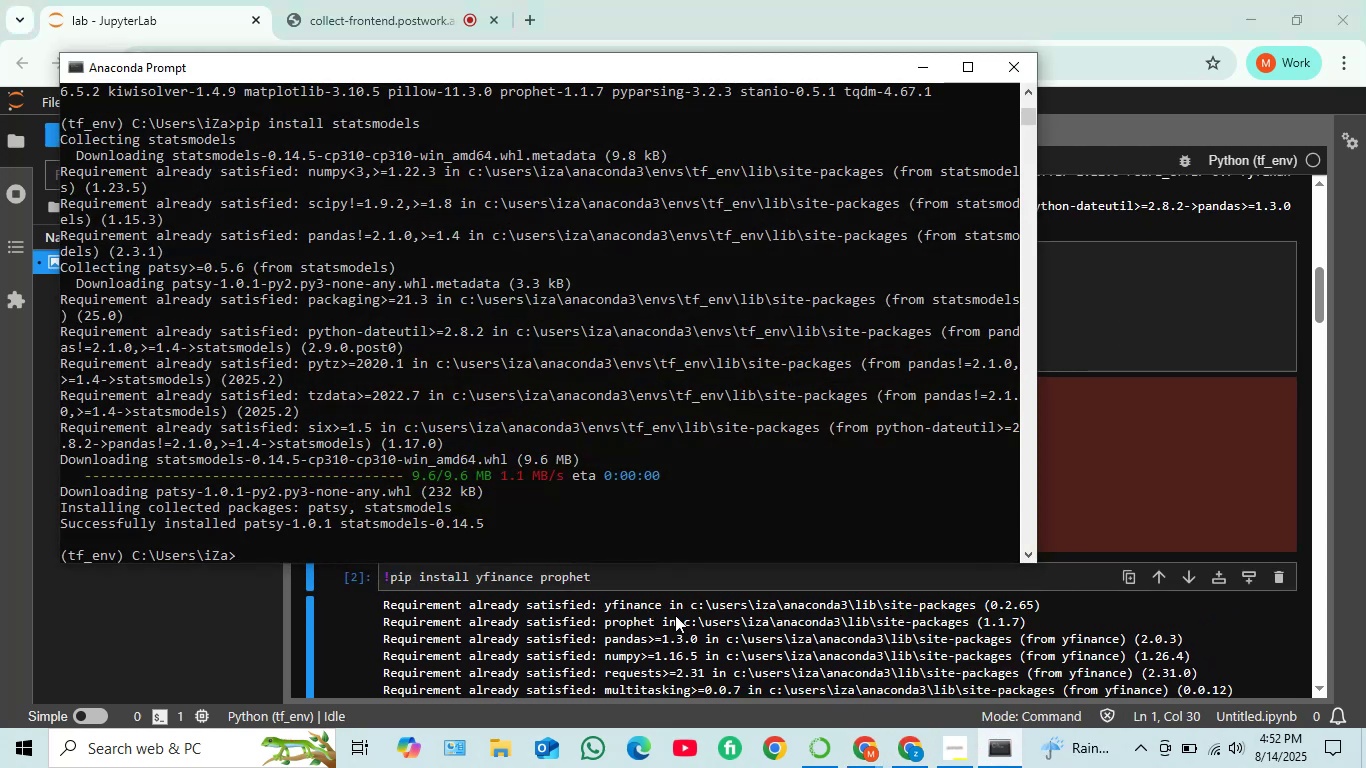 
key(ArrowUp)
 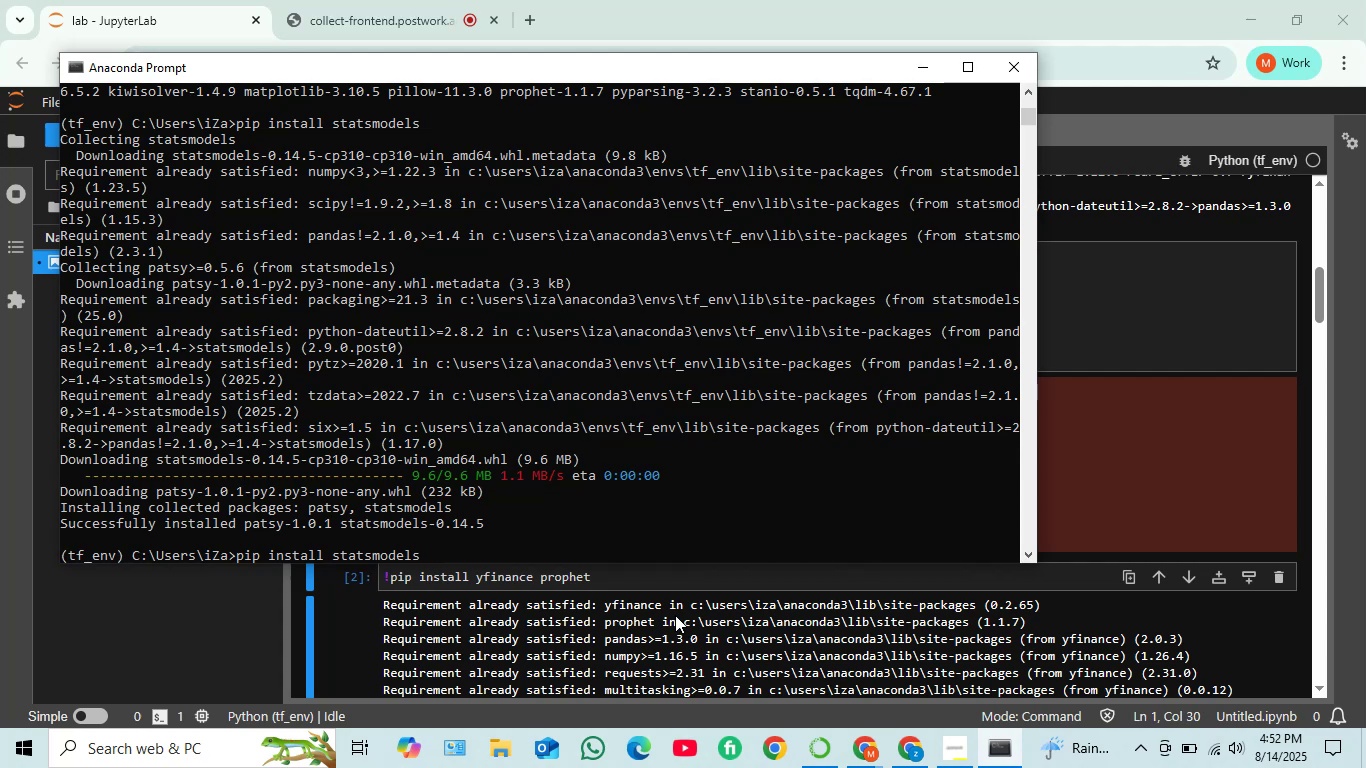 
key(Backspace)
key(Backspace)
key(Backspace)
key(Backspace)
key(Backspace)
key(Backspace)
key(Backspace)
key(Backspace)
key(Backspace)
key(Backspace)
key(Backspace)
type(SK)
key(Backspace)
key(Backspace)
type(sklr)
key(Backspace)
type(earn)
 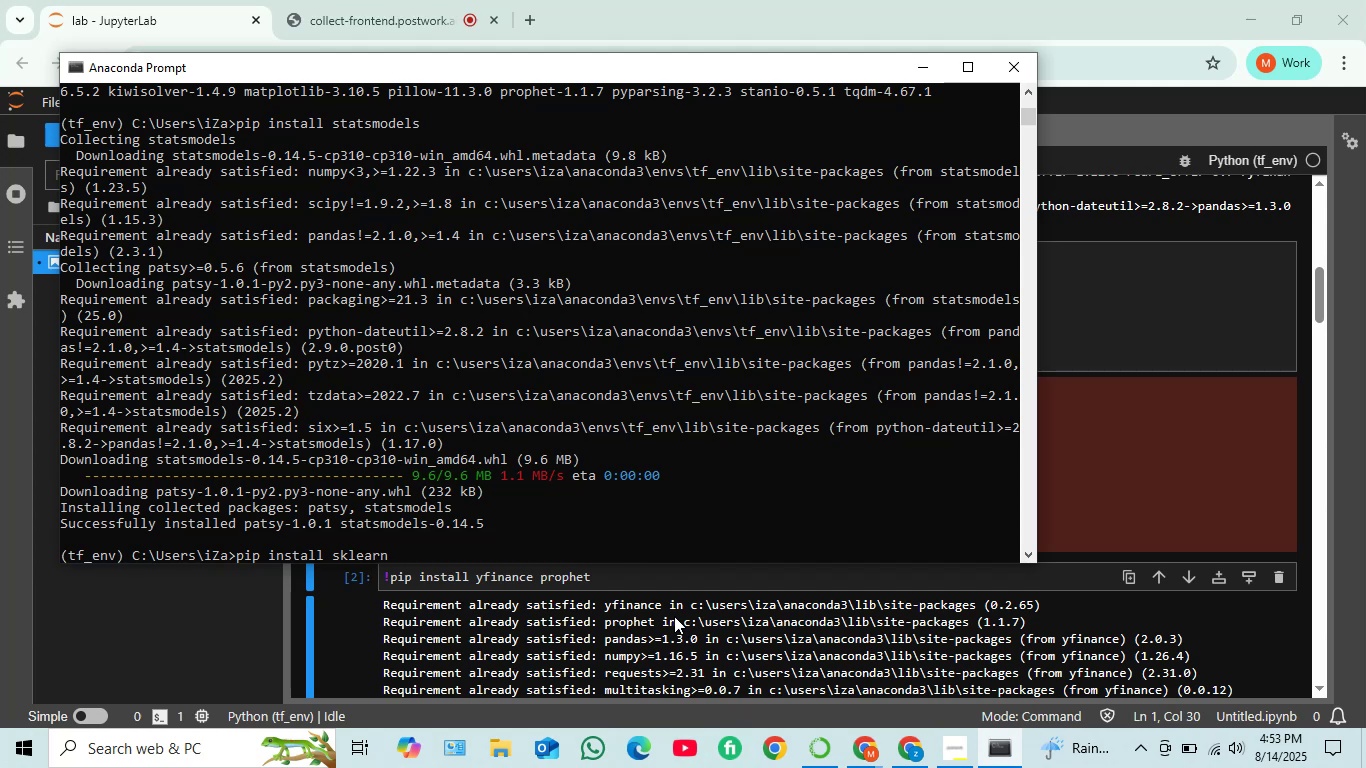 
key(Enter)
 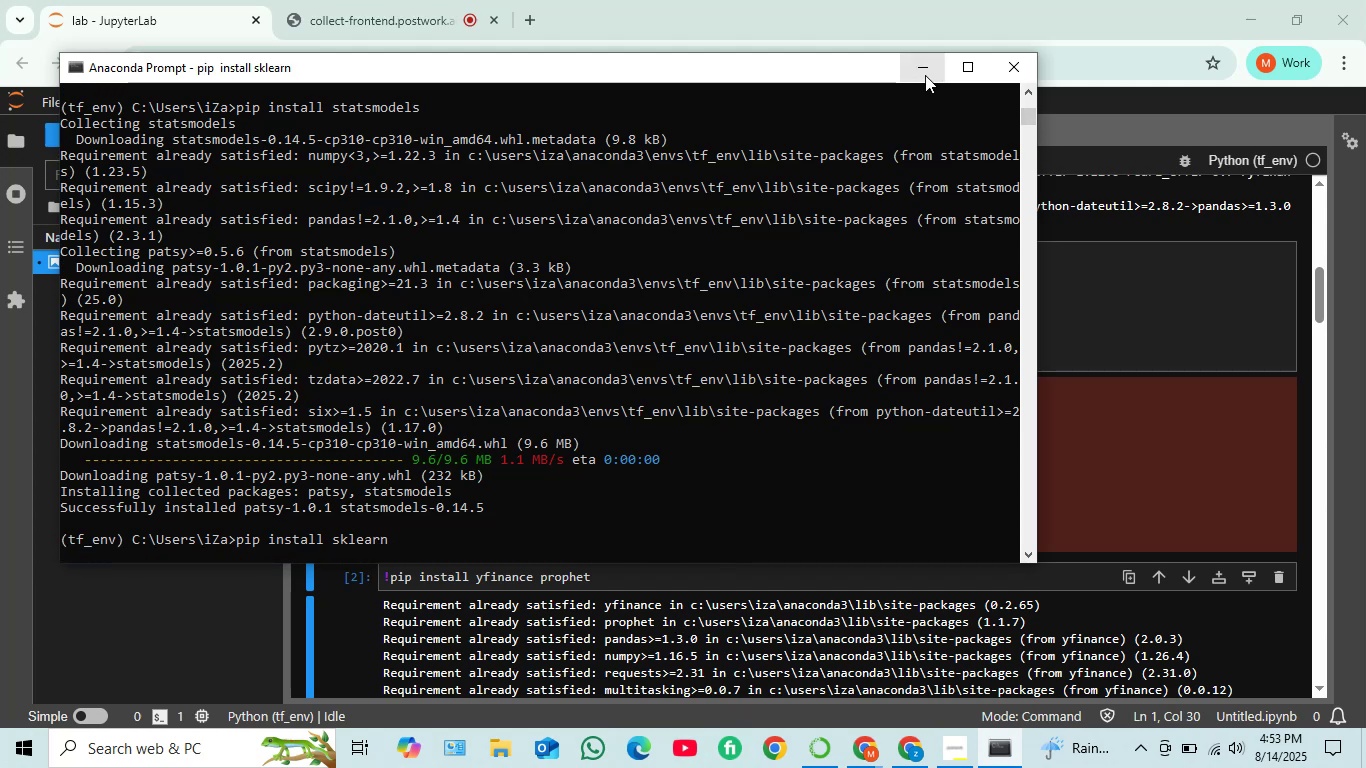 
left_click([925, 74])
 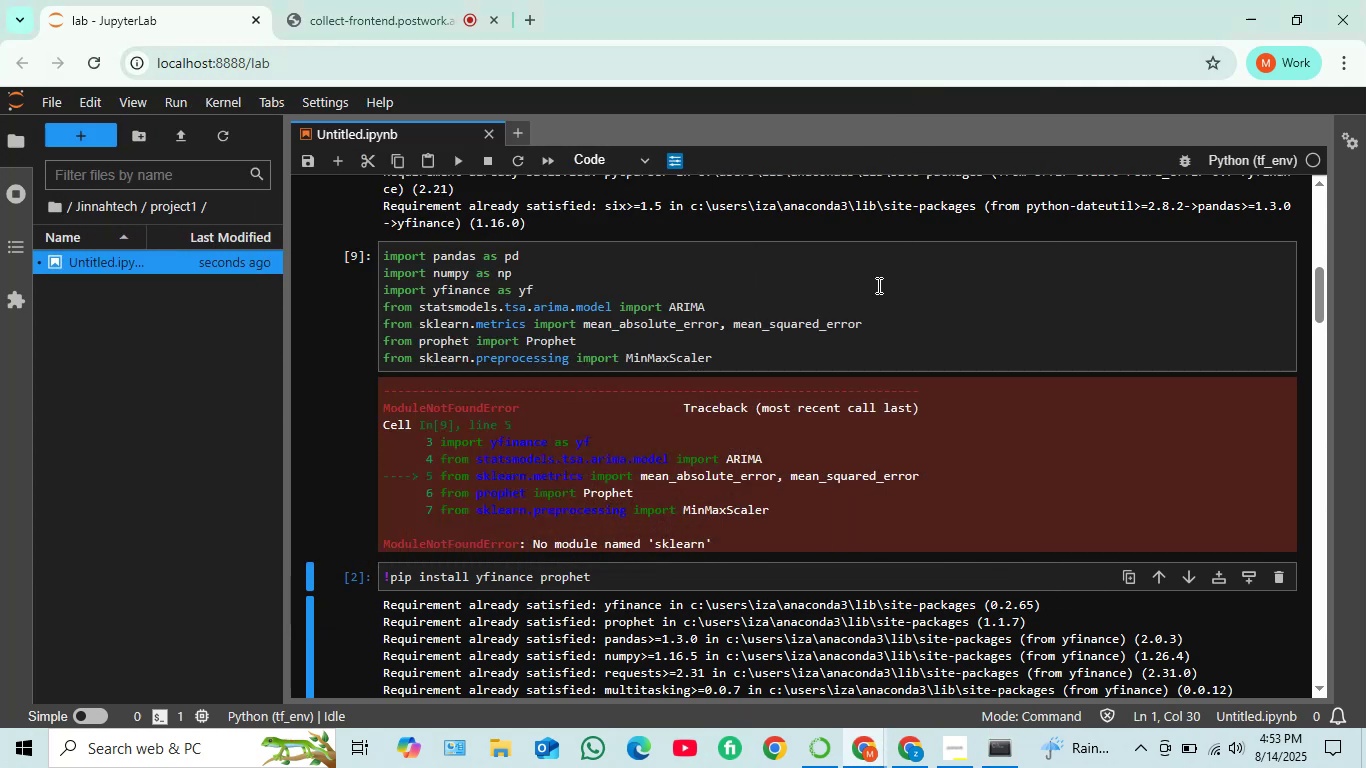 
scroll: coordinate [809, 467], scroll_direction: down, amount: 30.0
 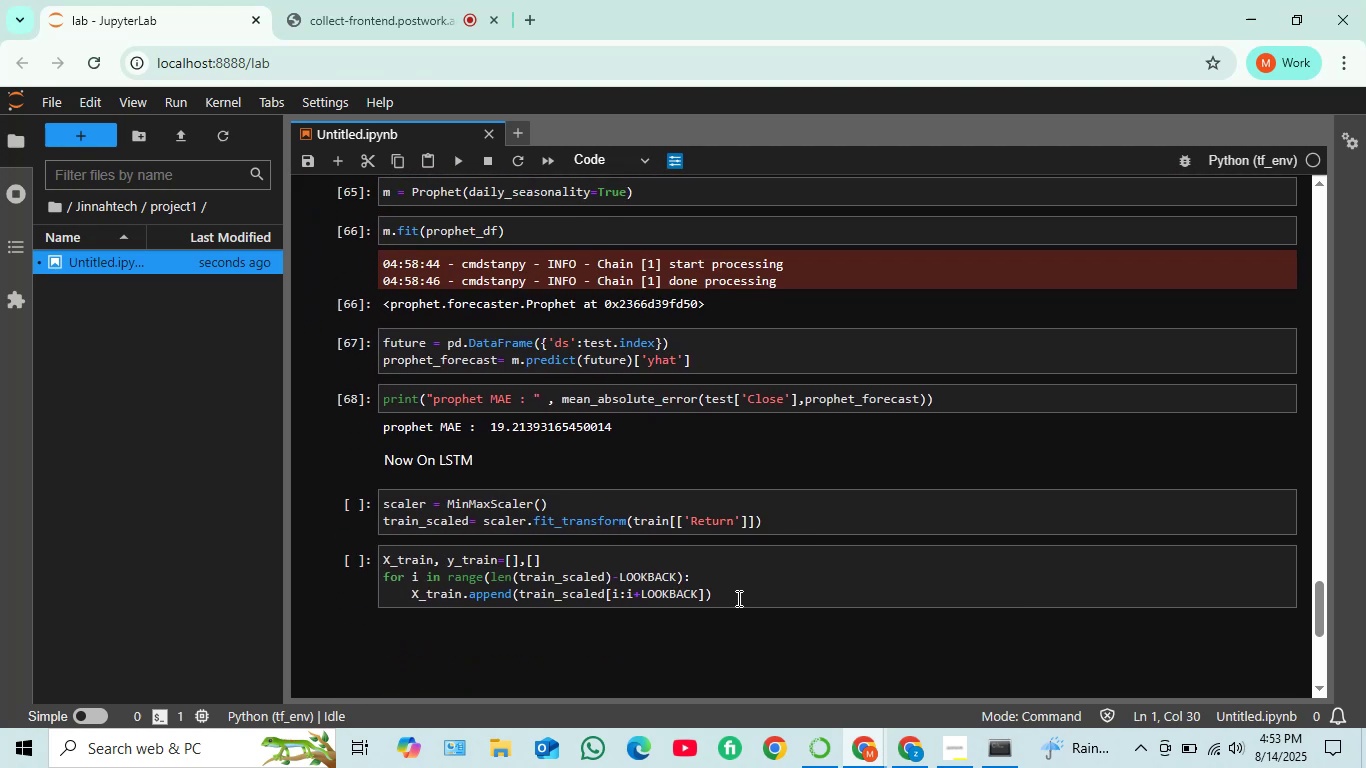 
left_click([736, 597])
 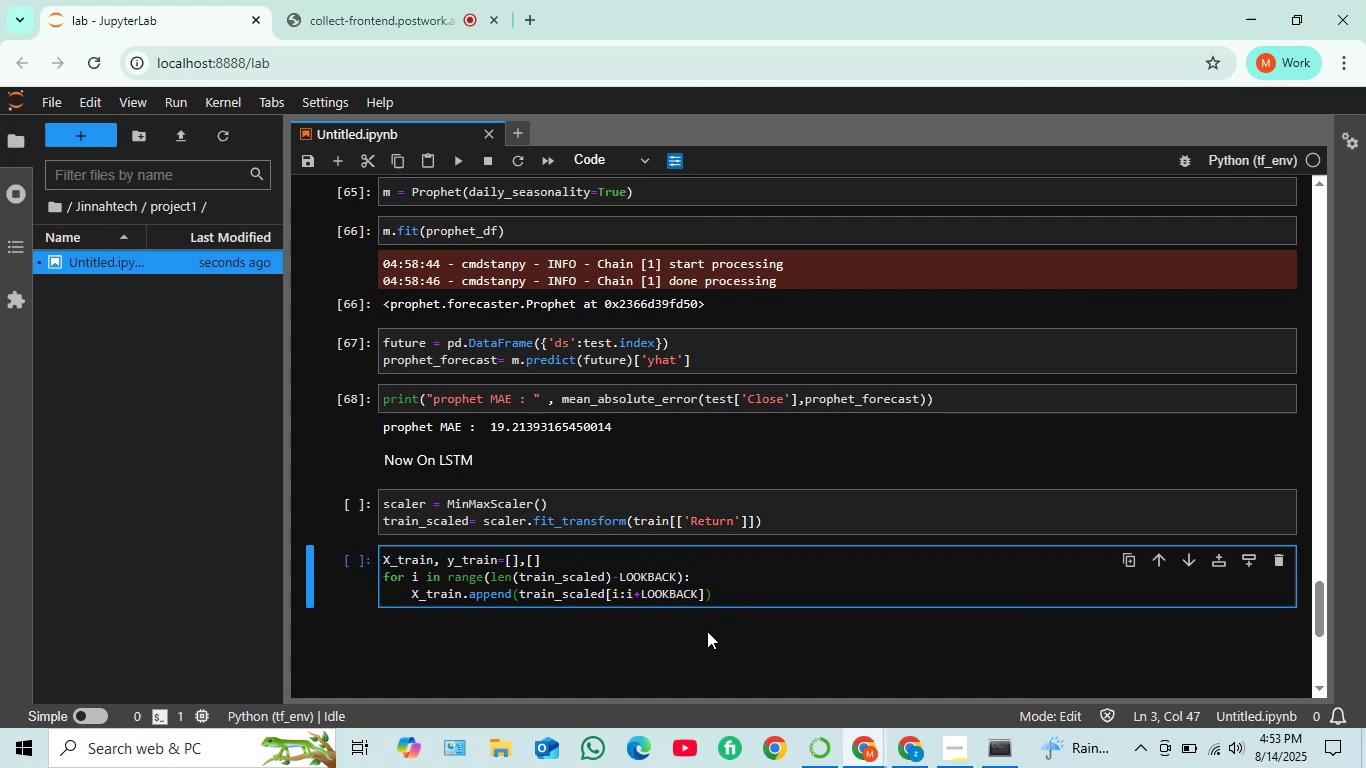 
wait(14.12)
 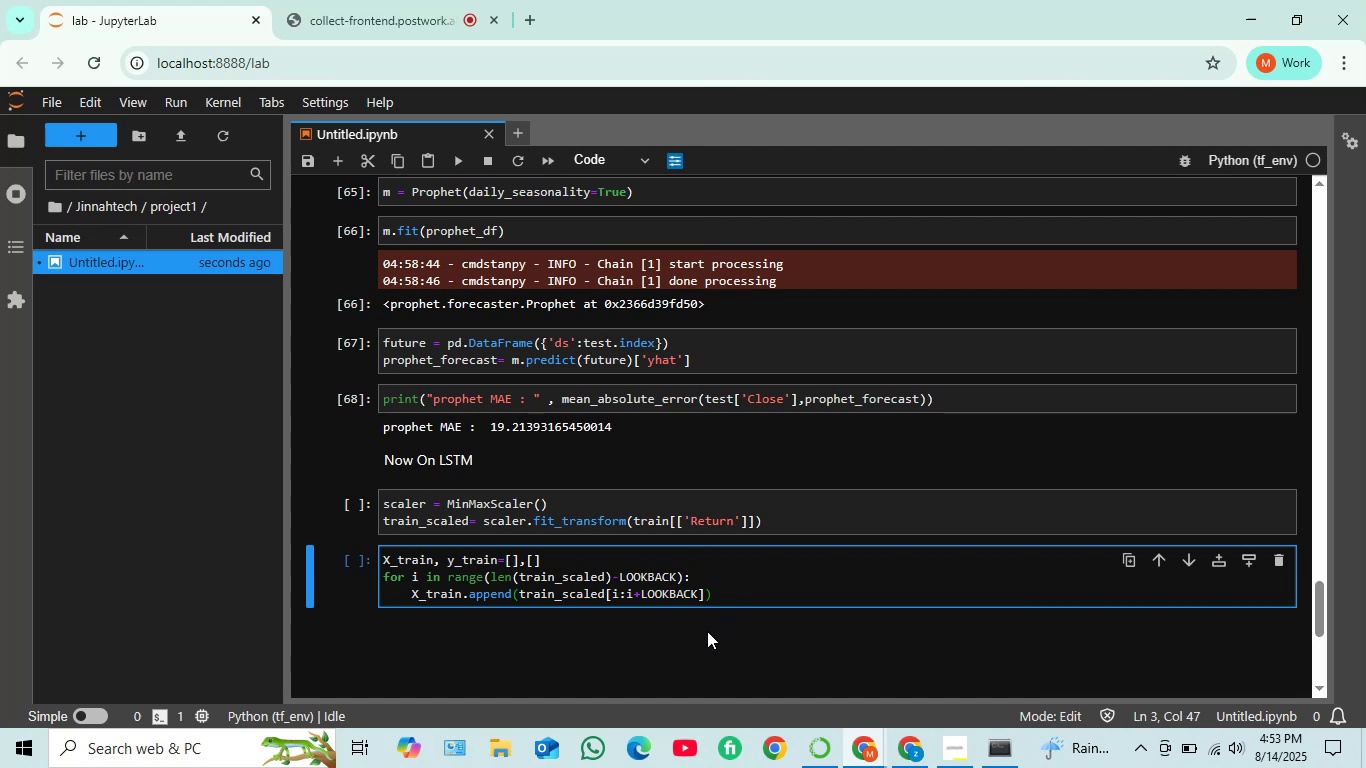 
key(Enter)
 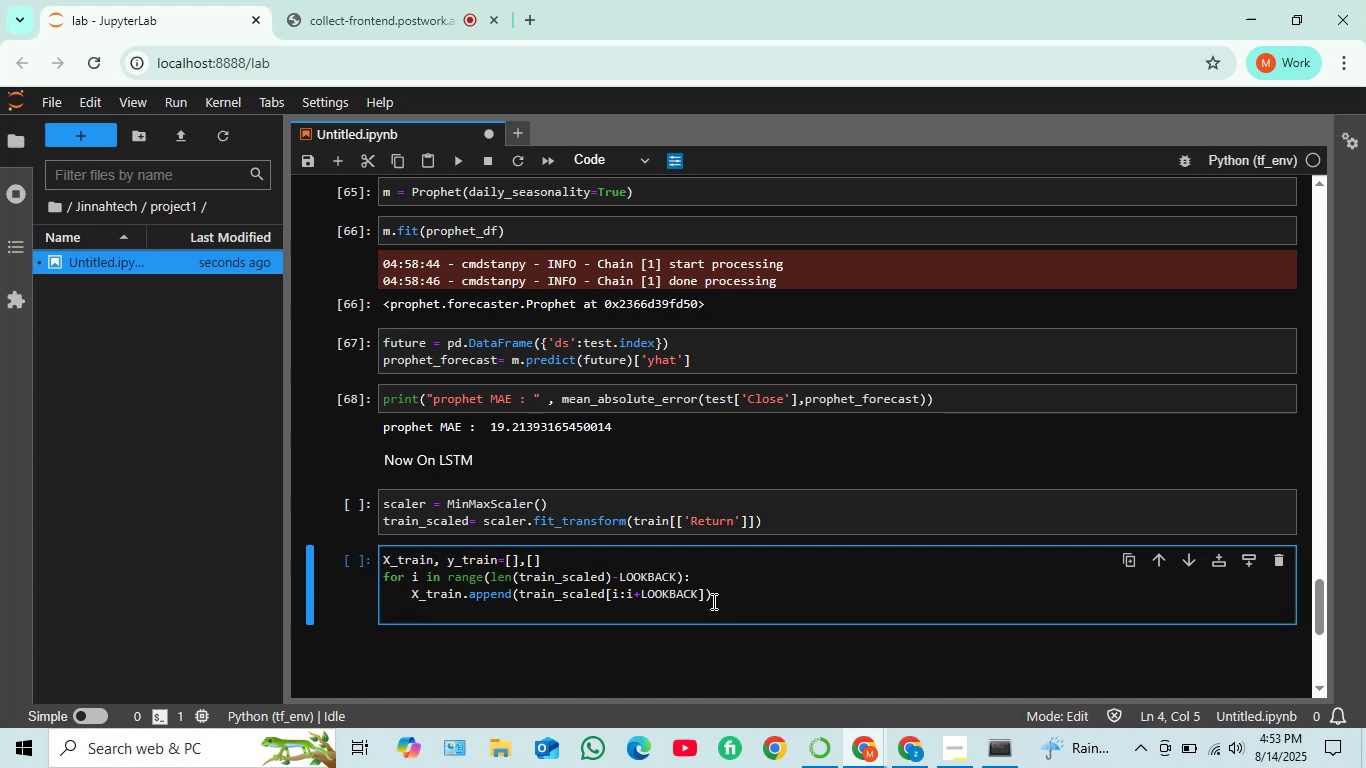 
type(y_train)
 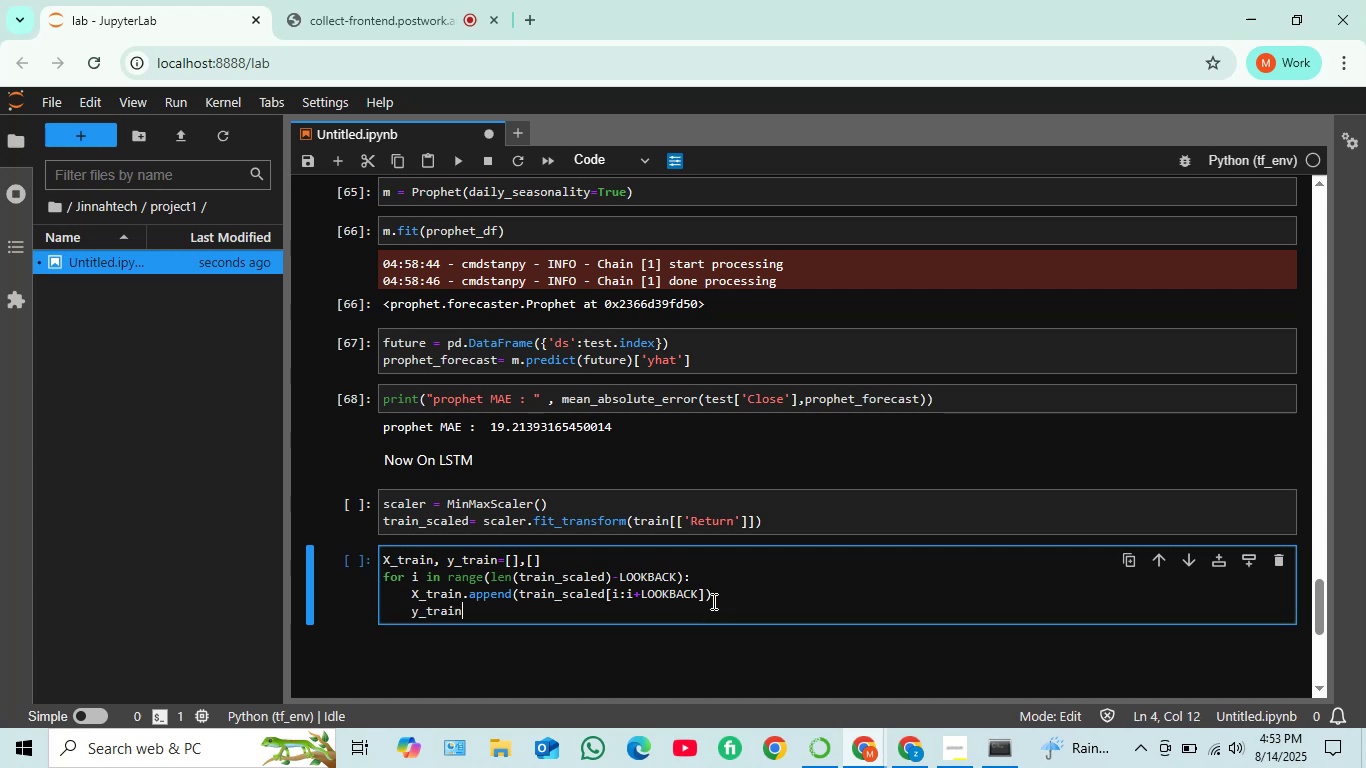 
wait(10.12)
 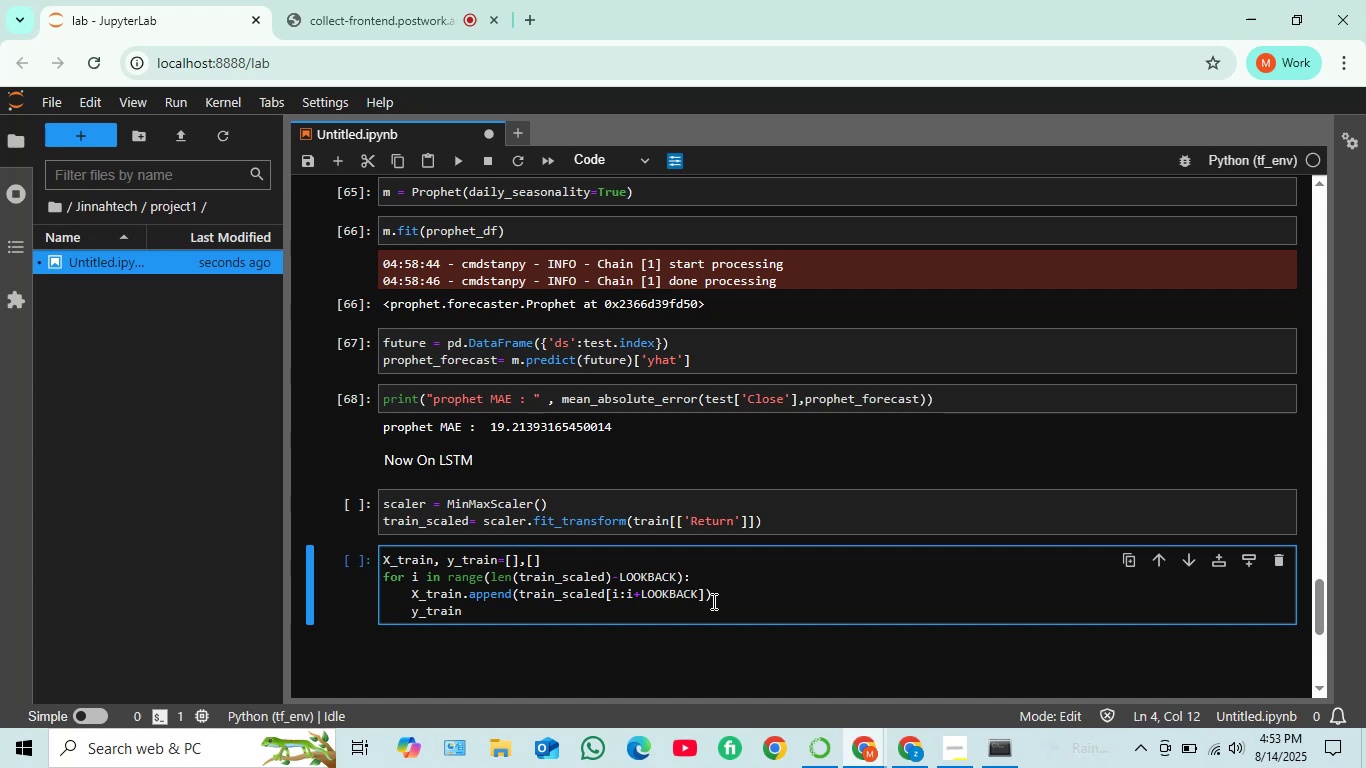 
type(.append()
 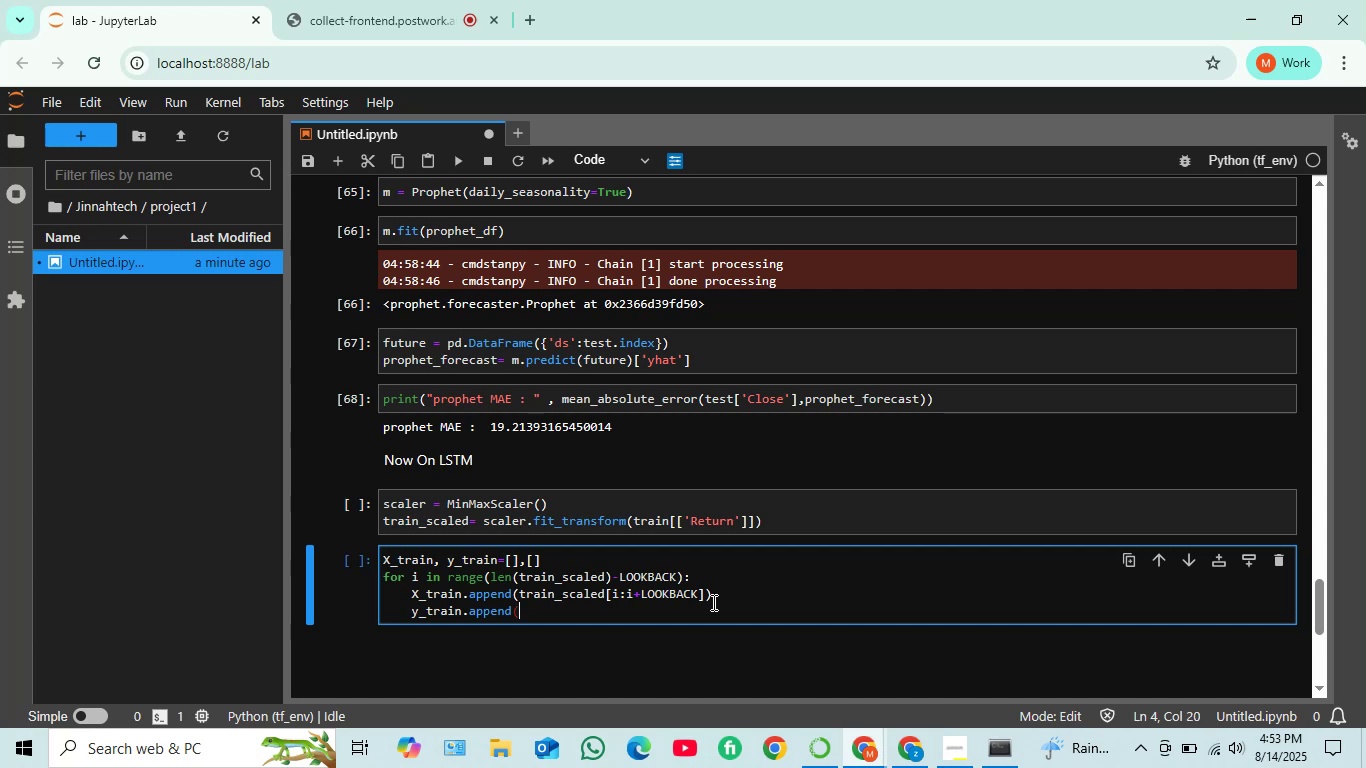 
wait(5.47)
 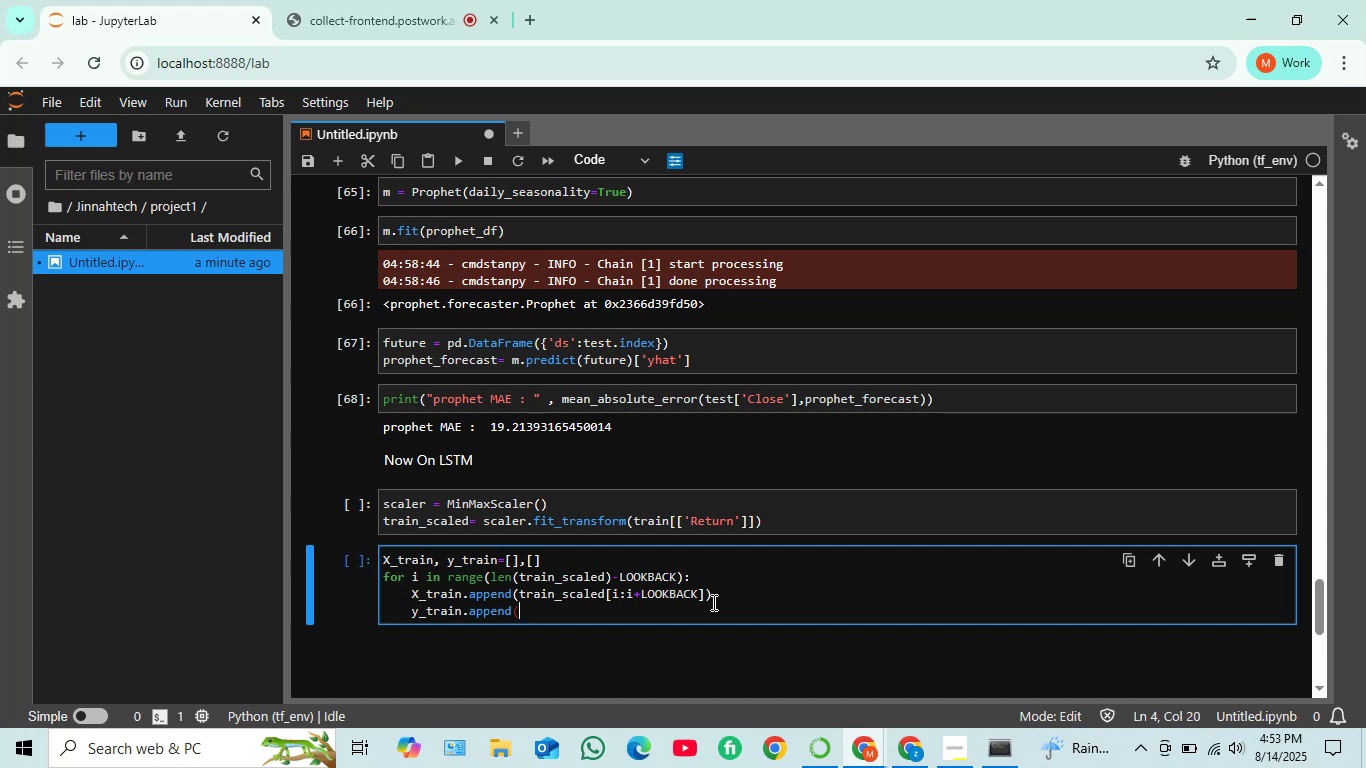 
type(train_scaled[)
 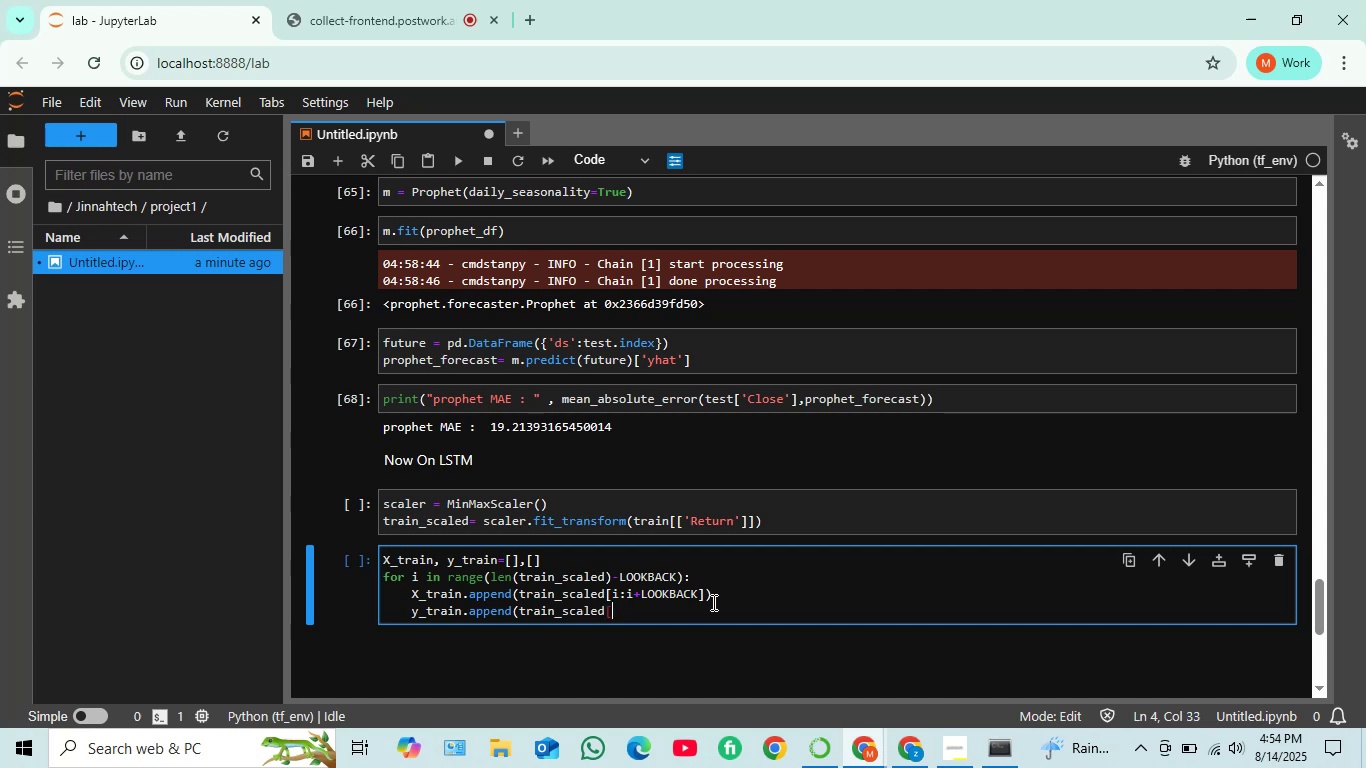 
wait(14.35)
 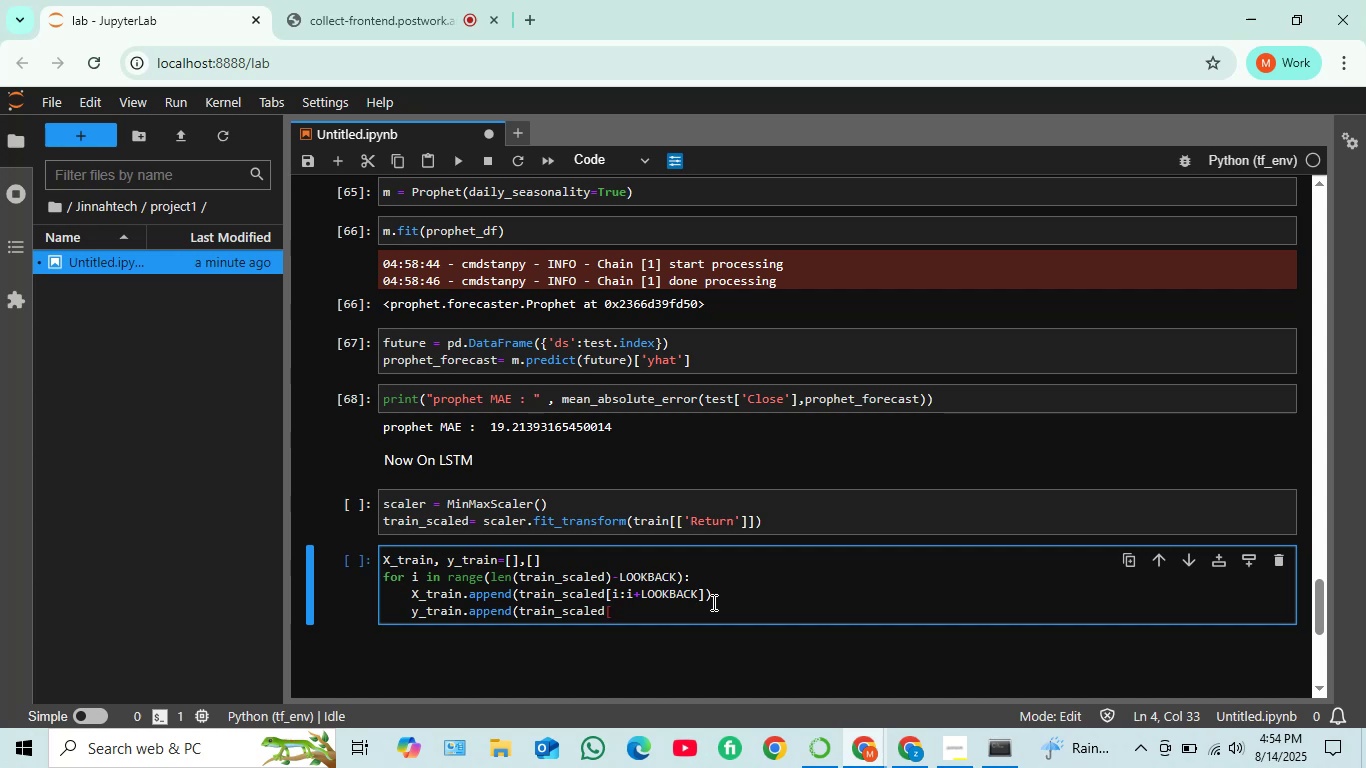 
type(i+LOOKBA)
key(Backspace)
key(Backspace)
type(BACK])
 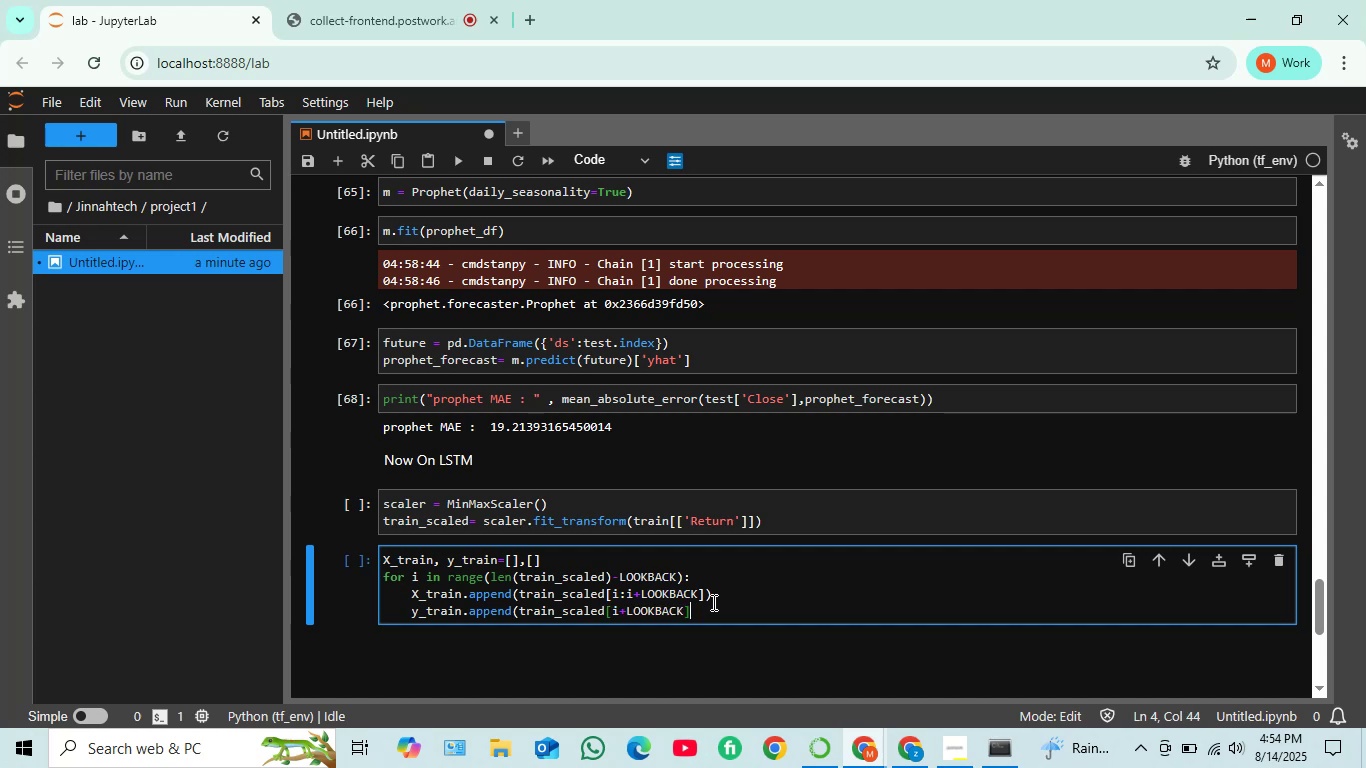 
key(Shift+0)
 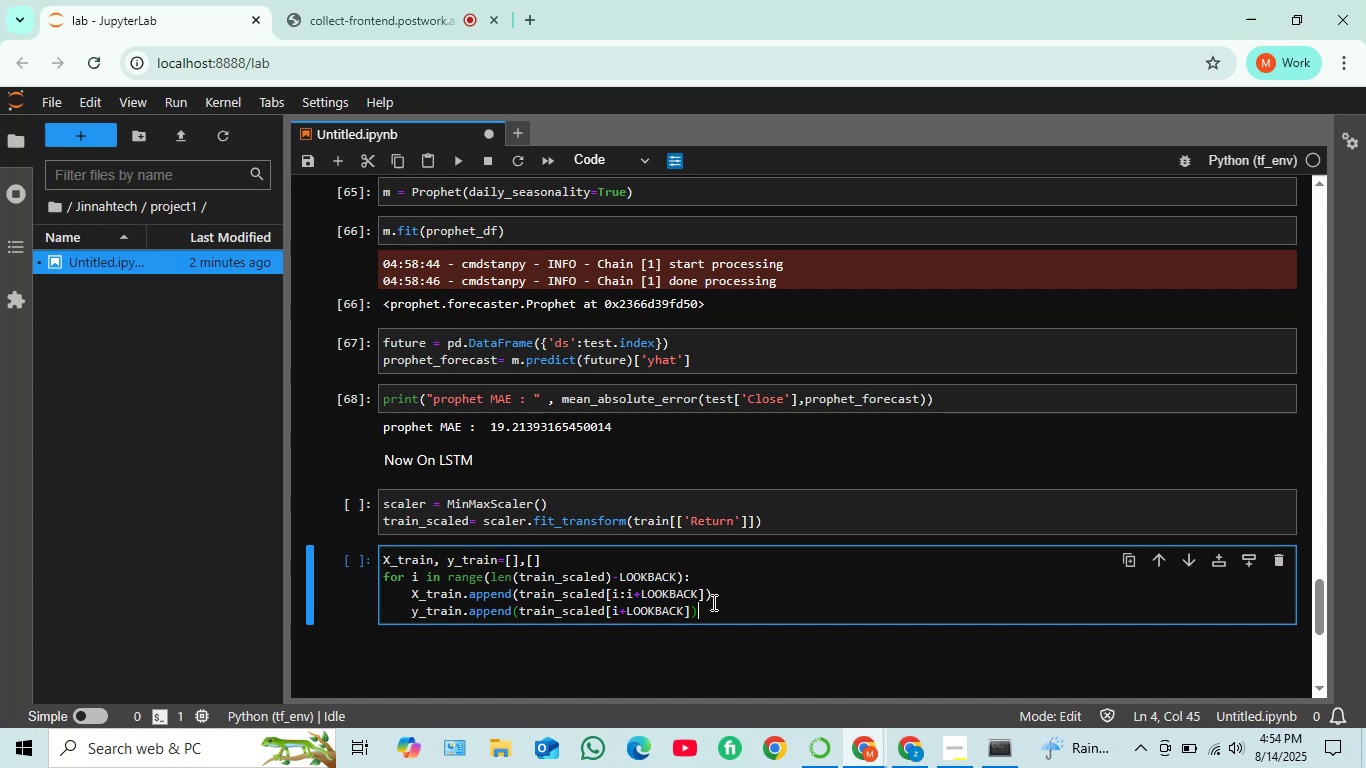 
wait(10.86)
 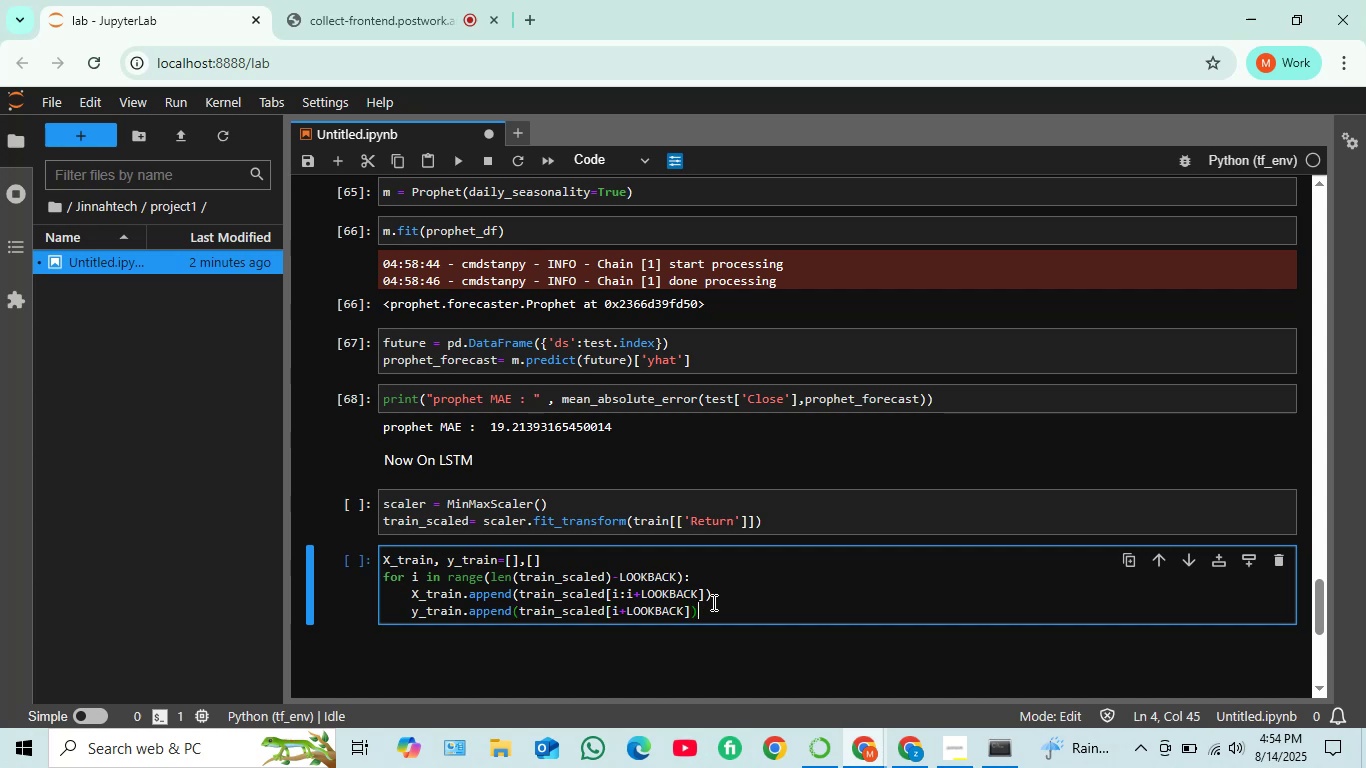 
key(Enter)
 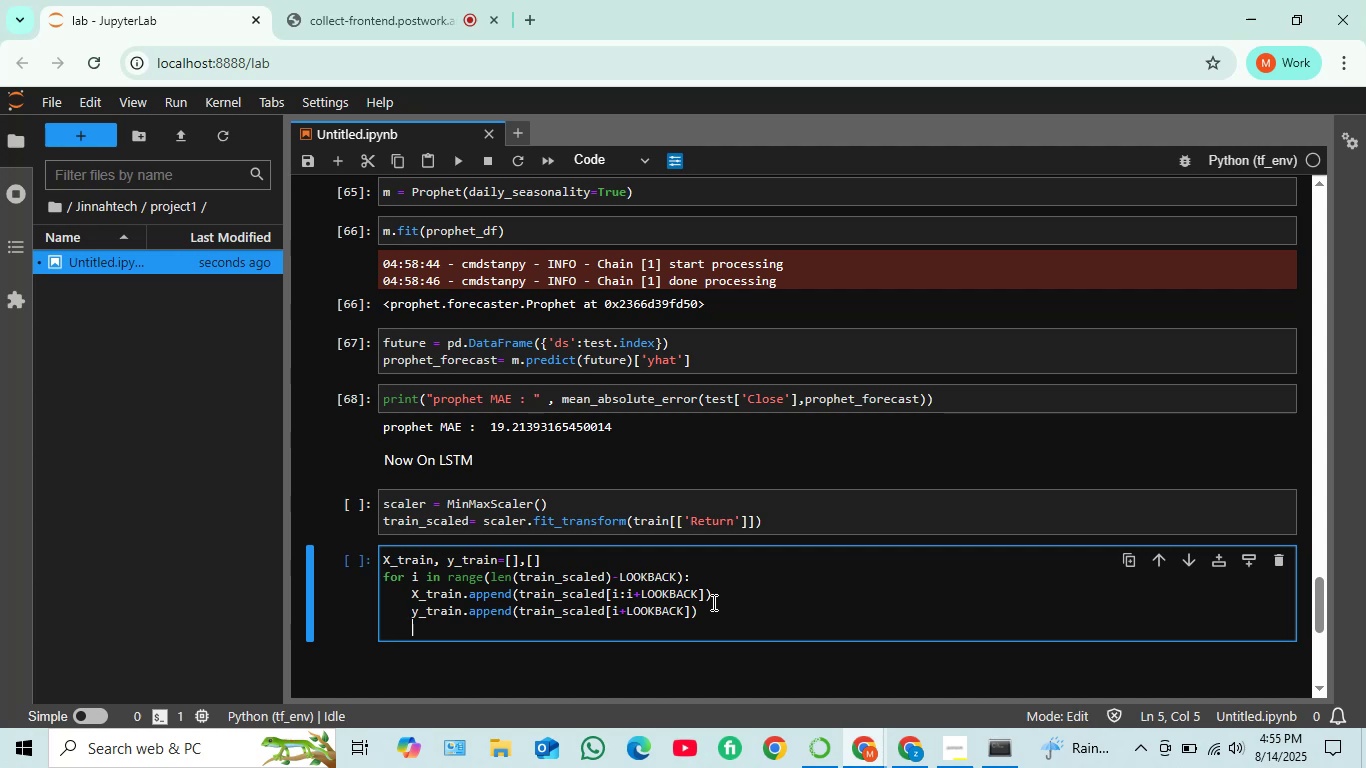 
wait(26.76)
 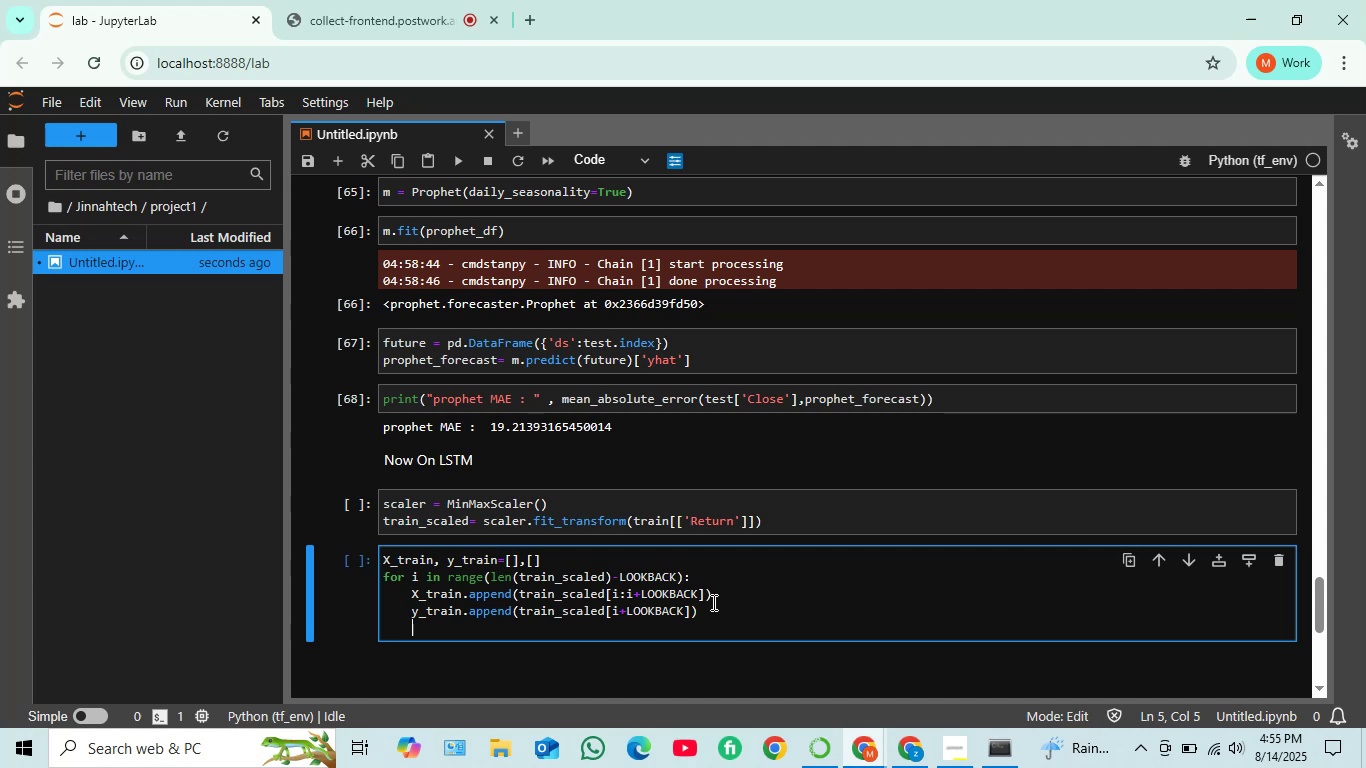 
right_click([712, 602])
 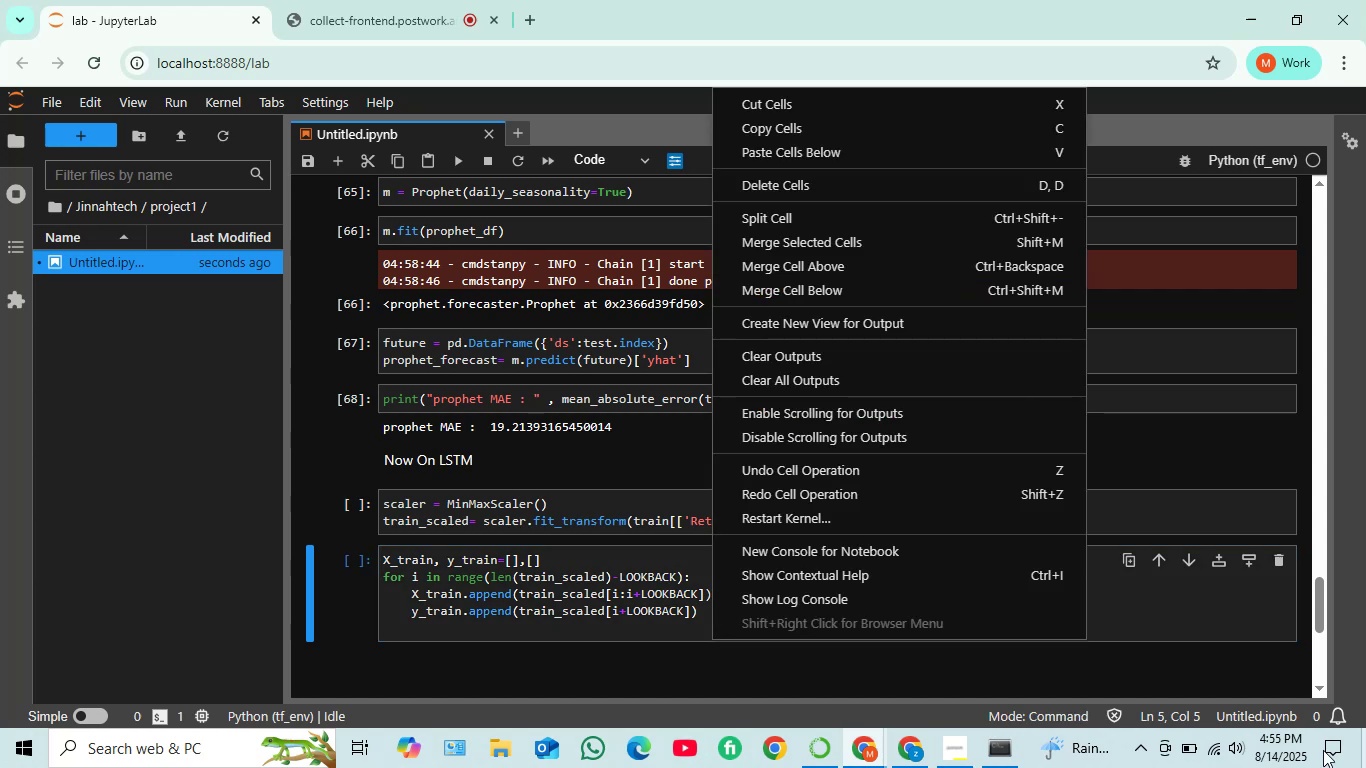 
scroll: coordinate [584, 371], scroll_direction: up, amount: 17.0
 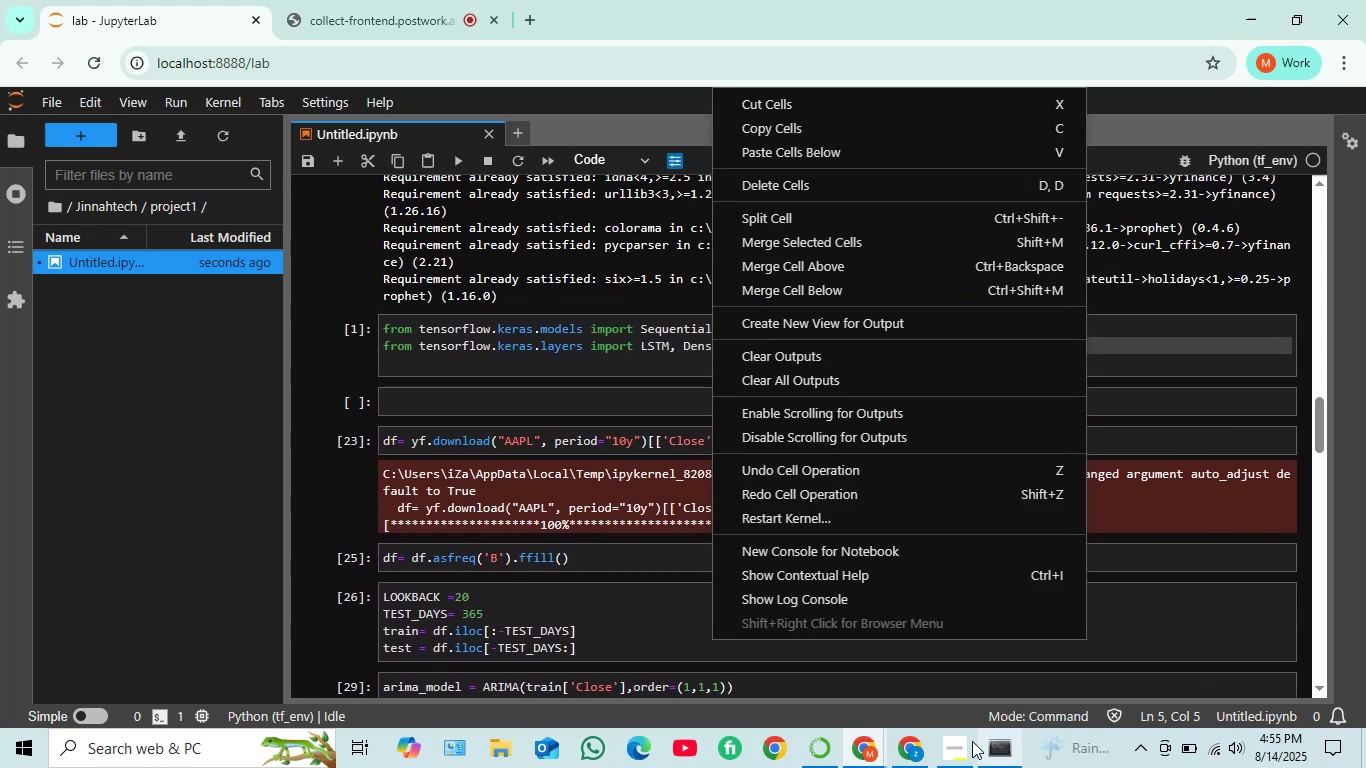 
left_click([508, 441])
 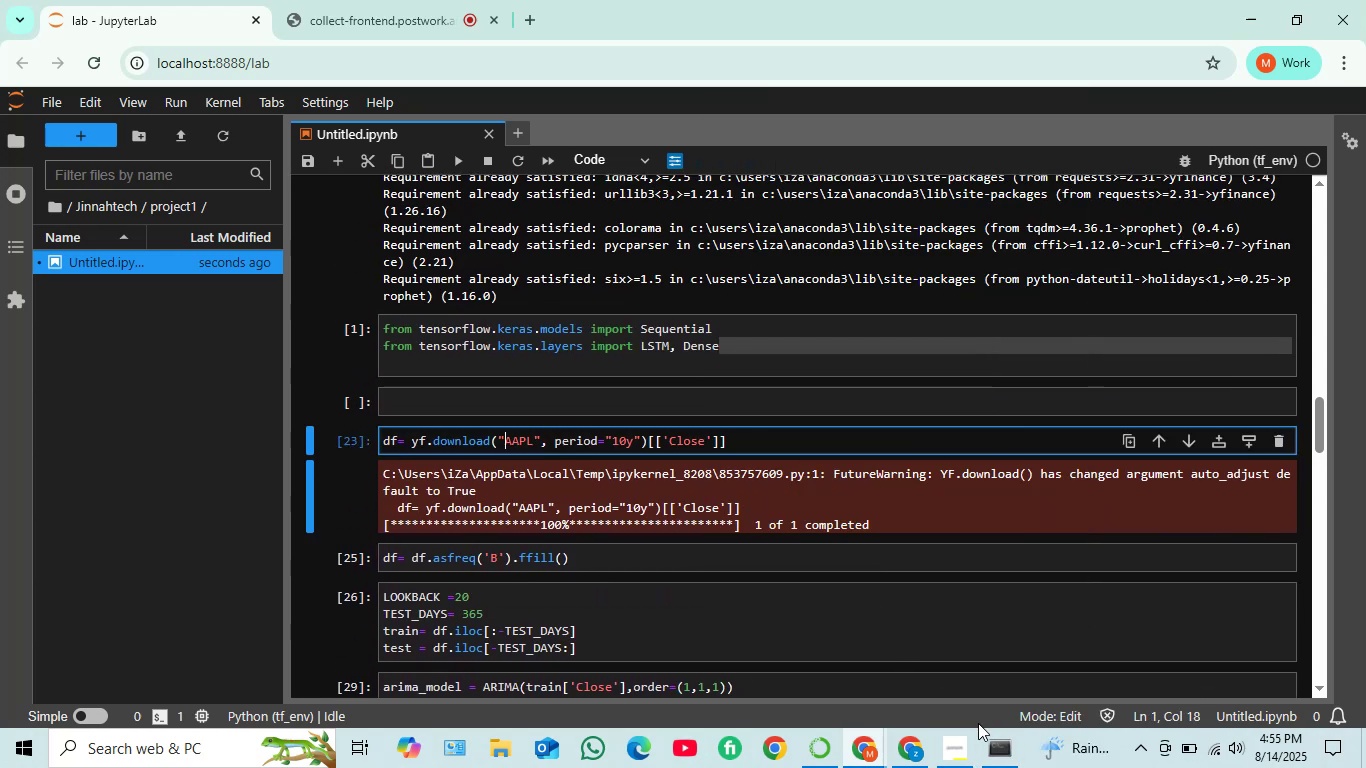 
left_click([994, 752])
 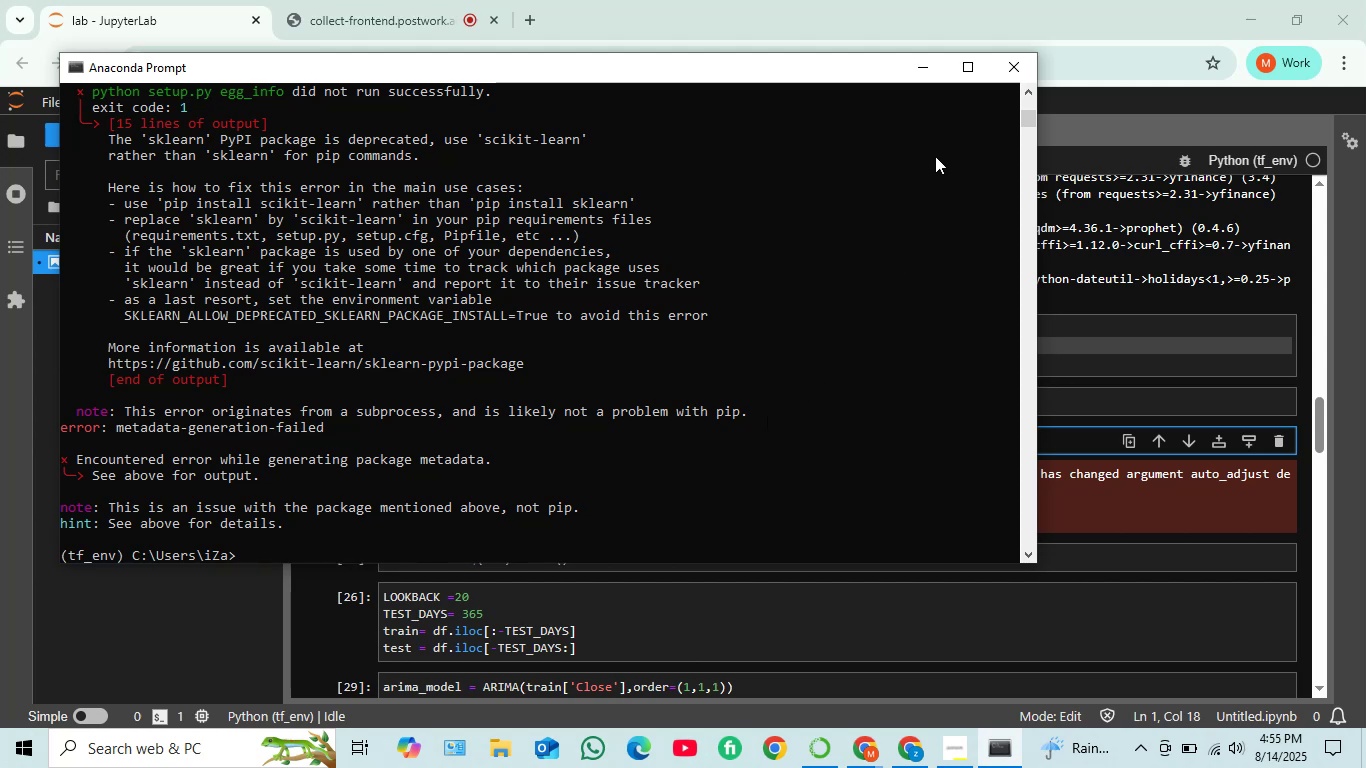 
wait(11.19)
 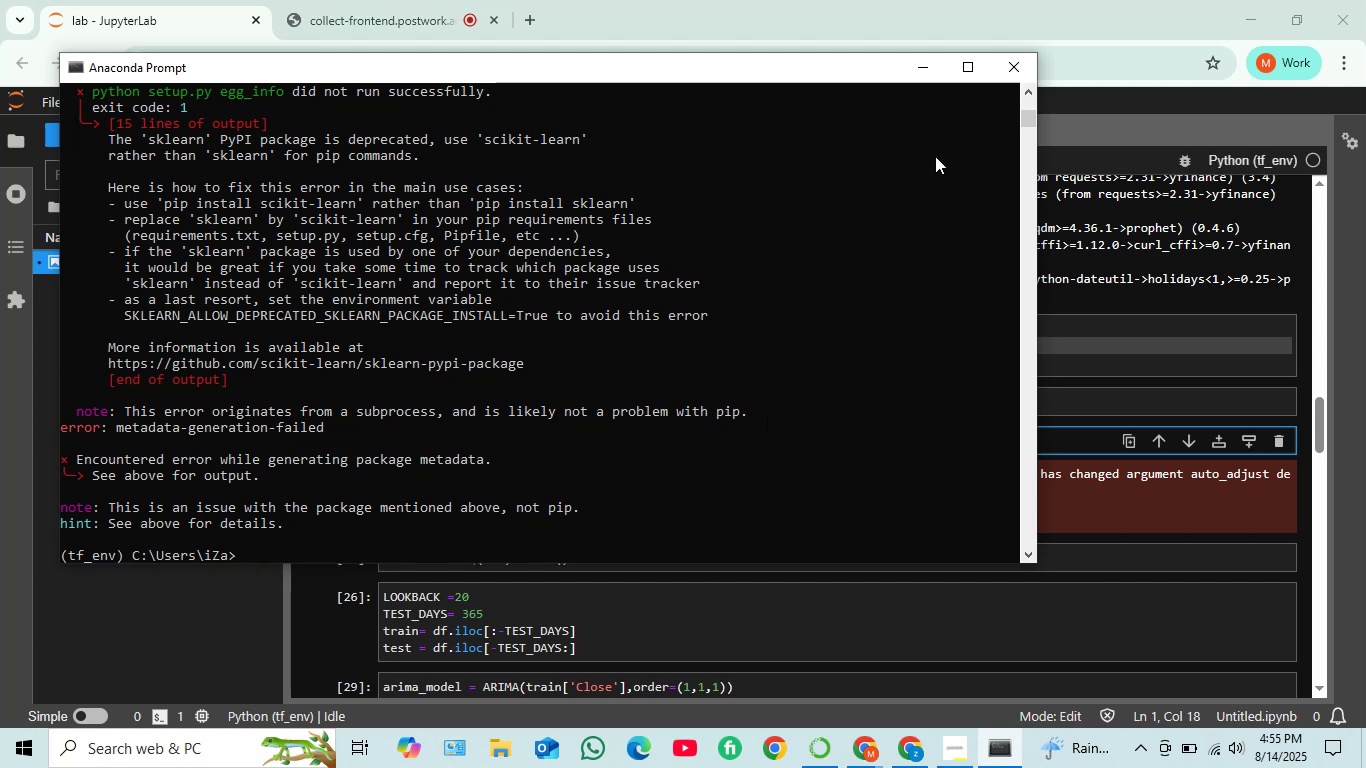 
key(ArrowUp)
 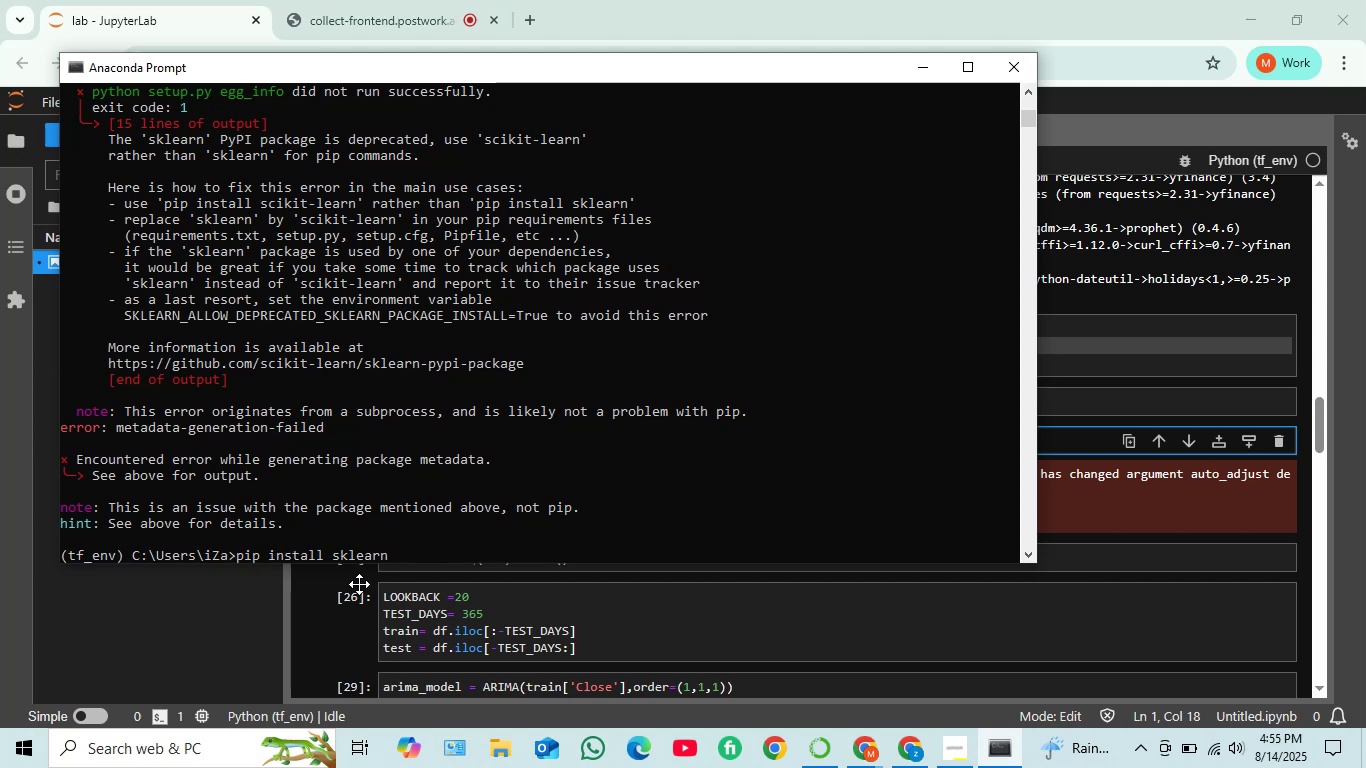 
key(Backspace)
key(Backspace)
key(Backspace)
key(Backspace)
key(Backspace)
key(Backspace)
type(cikit-lr)
key(Backspace)
type(earn)
 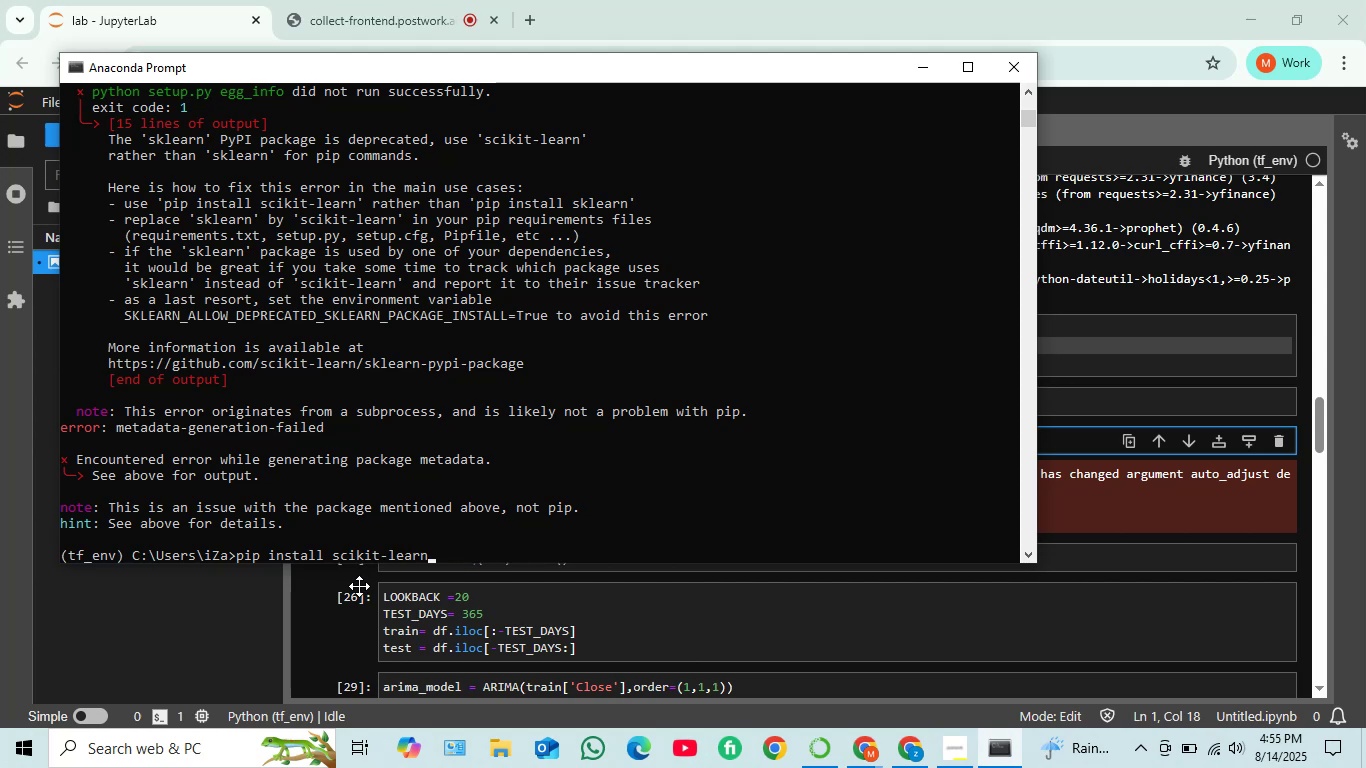 
key(Enter)
 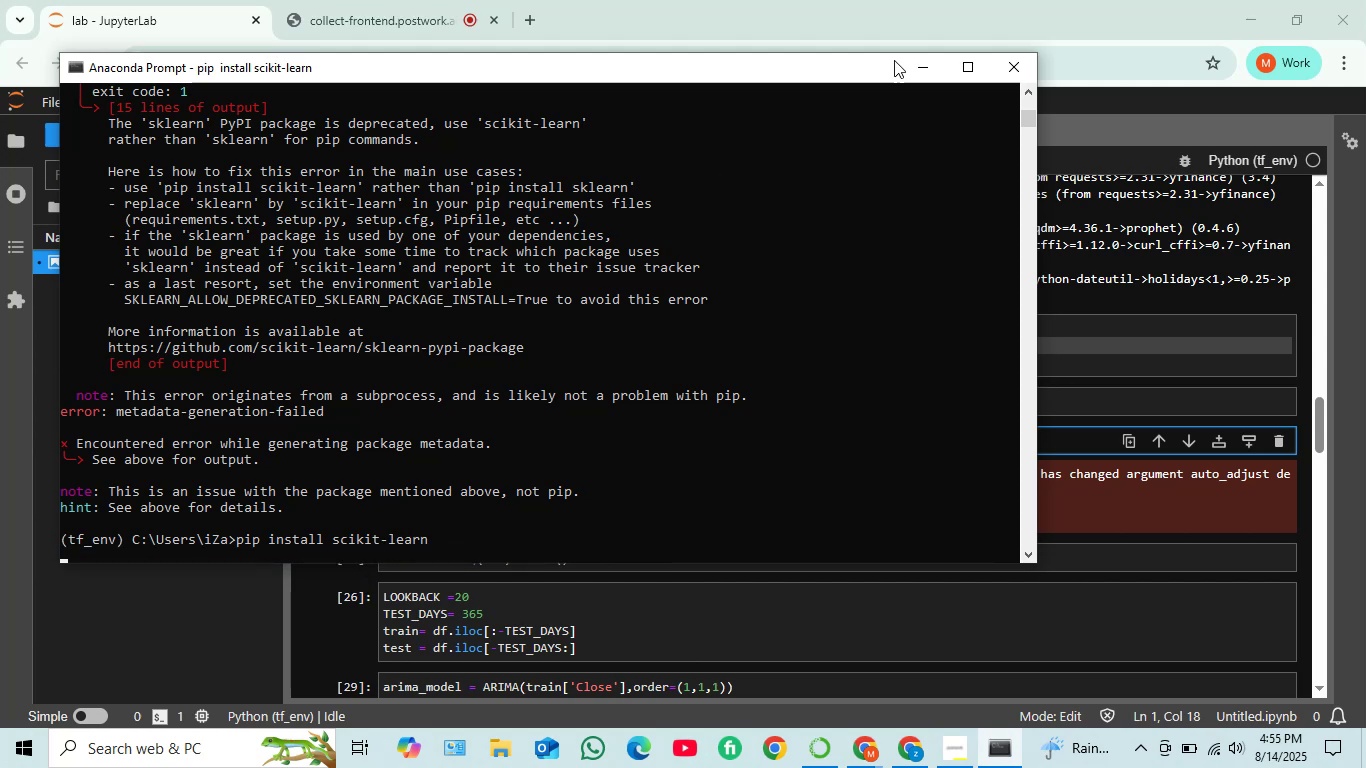 
left_click([924, 65])
 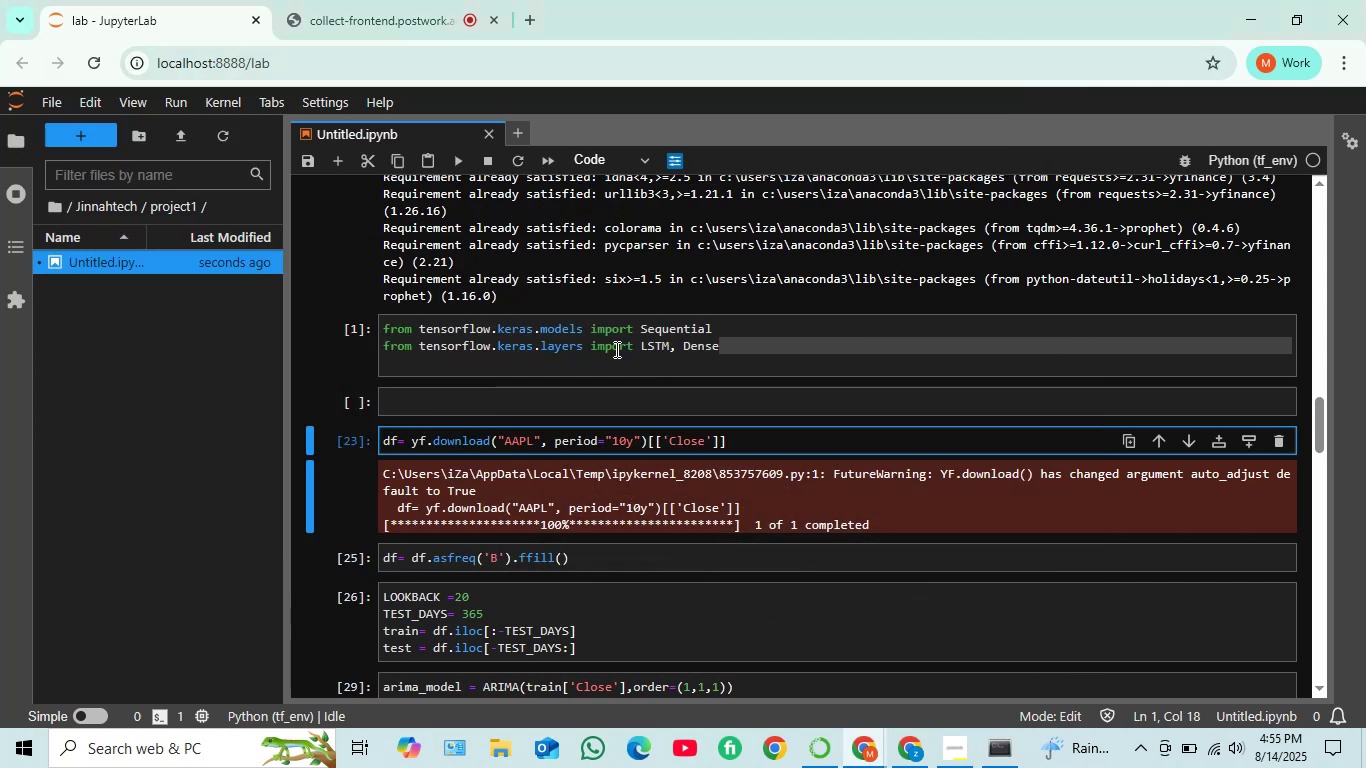 
scroll: coordinate [596, 346], scroll_direction: down, amount: 12.0
 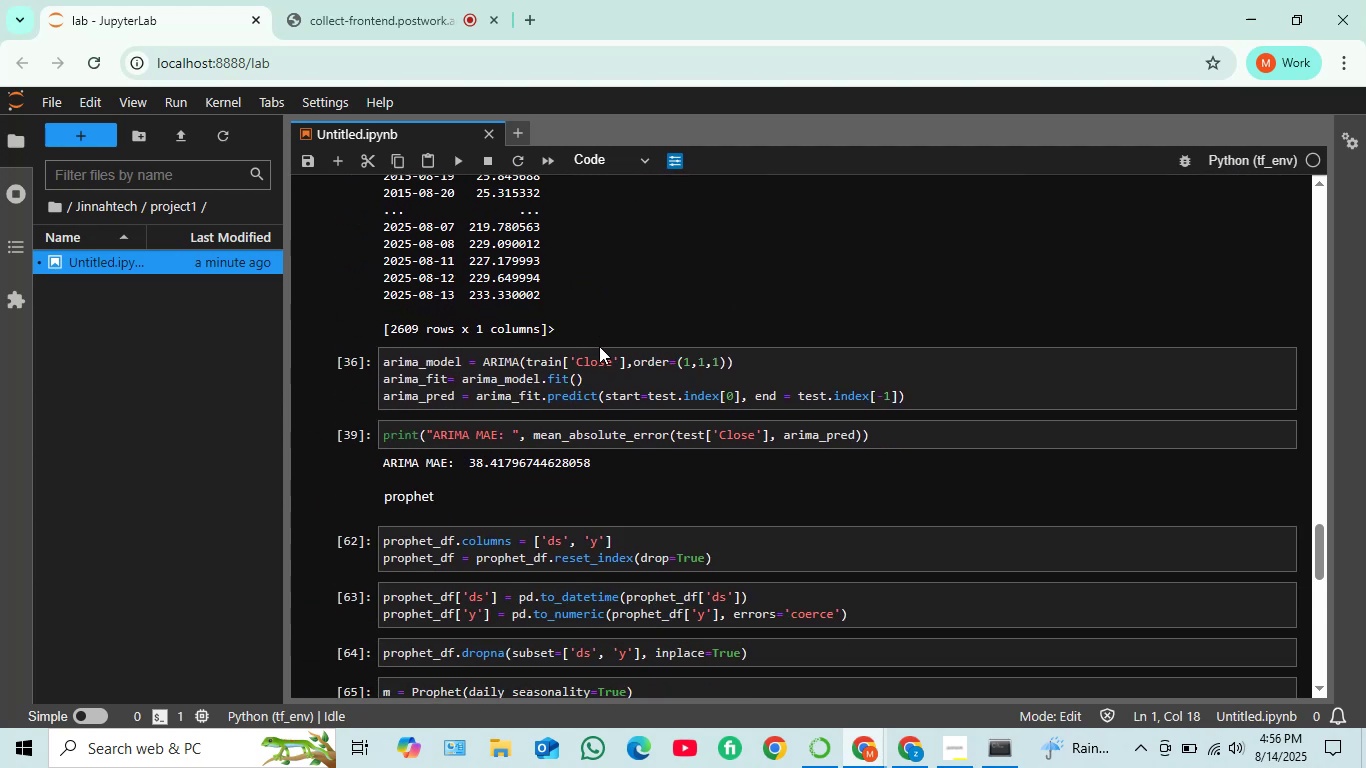 
wait(8.41)
 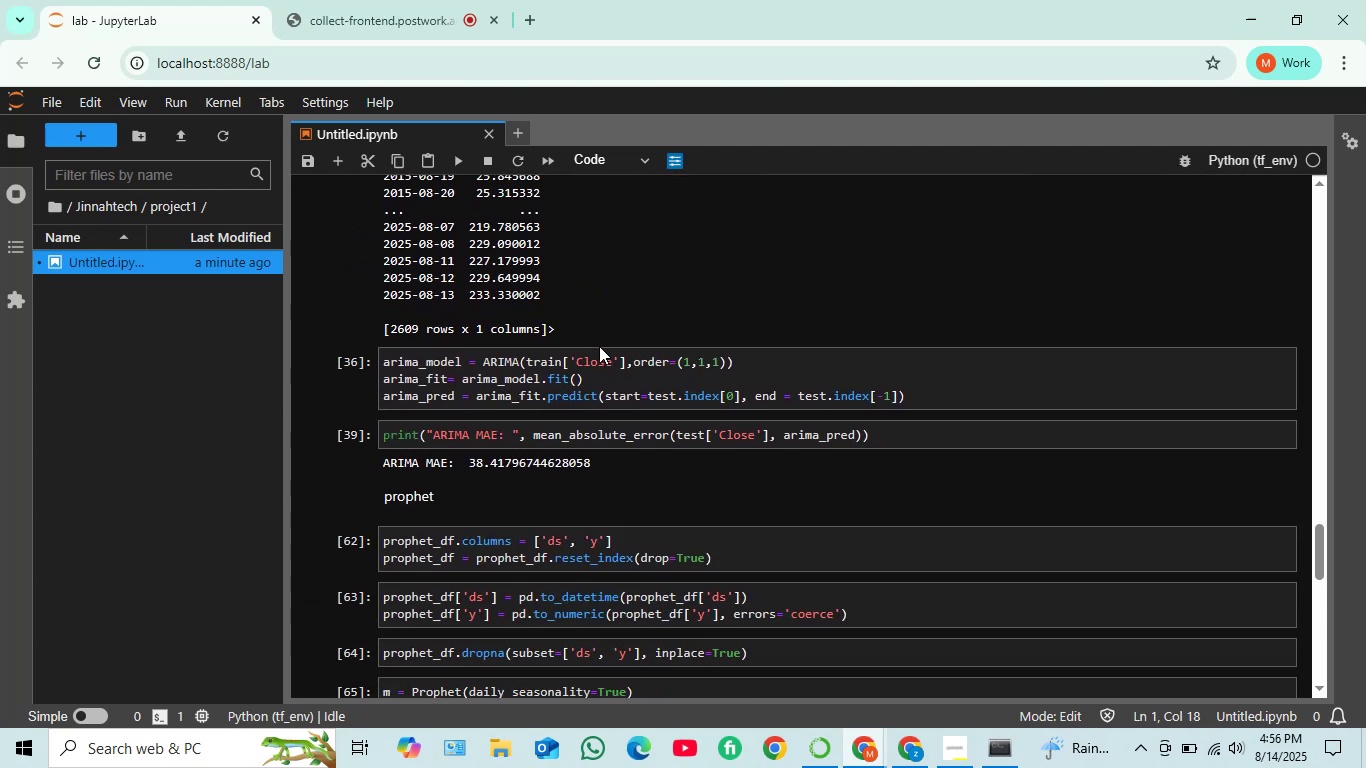 
scroll: coordinate [605, 349], scroll_direction: up, amount: 2.0
 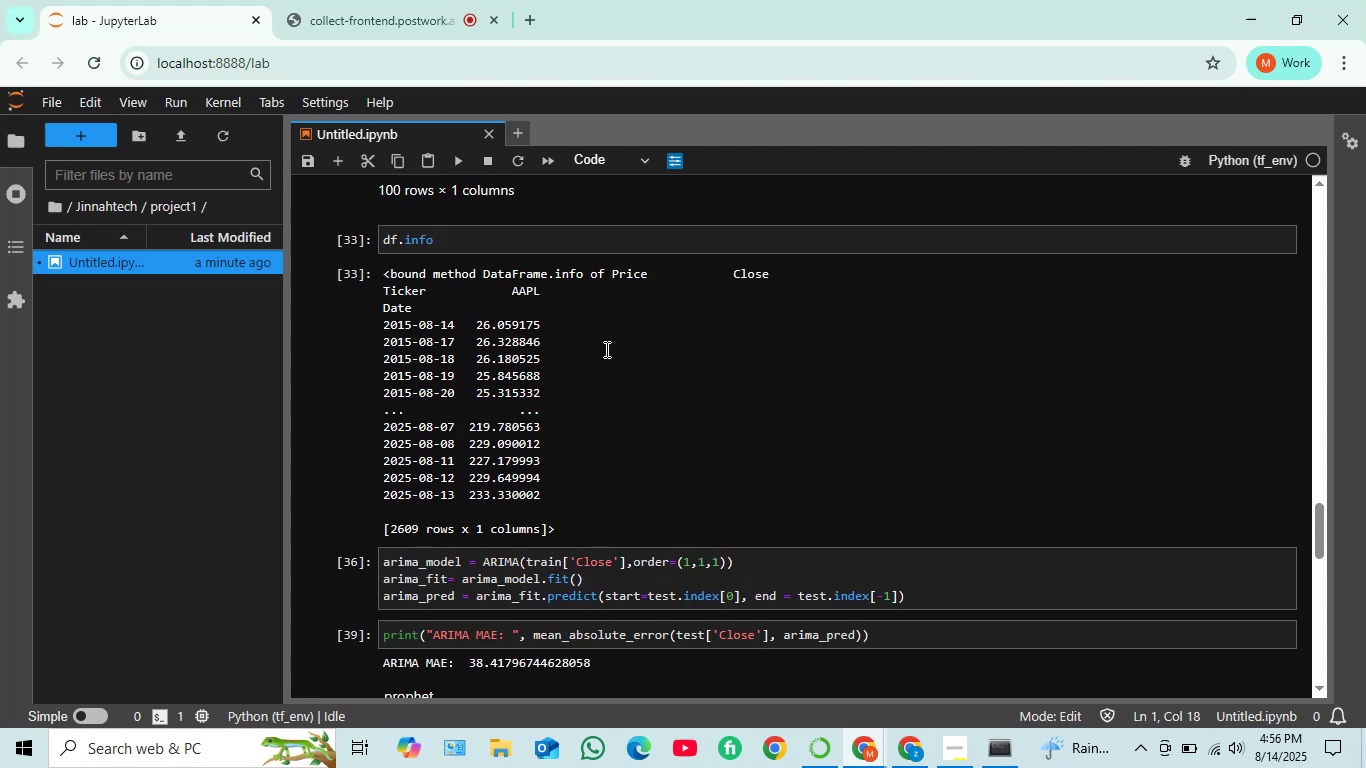 
scroll: coordinate [606, 350], scroll_direction: down, amount: 7.0
 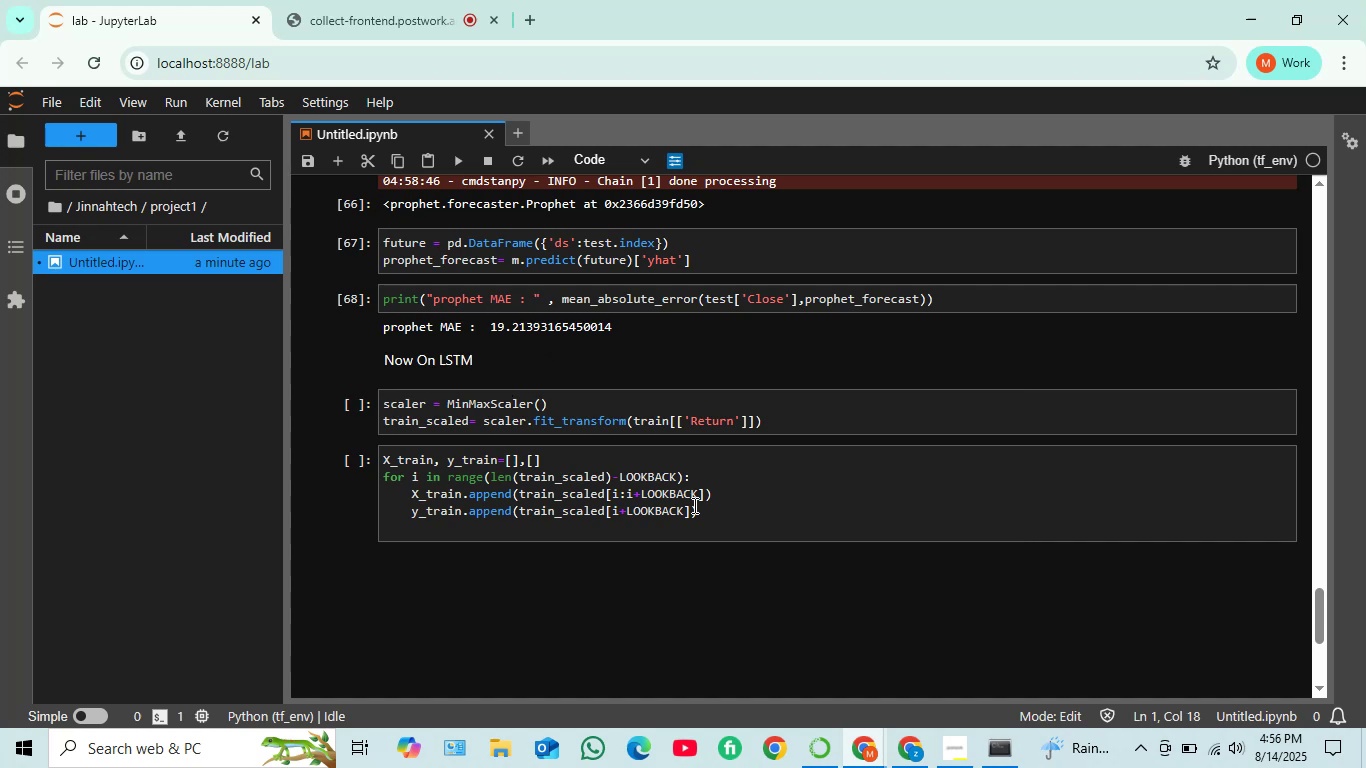 
wait(8.37)
 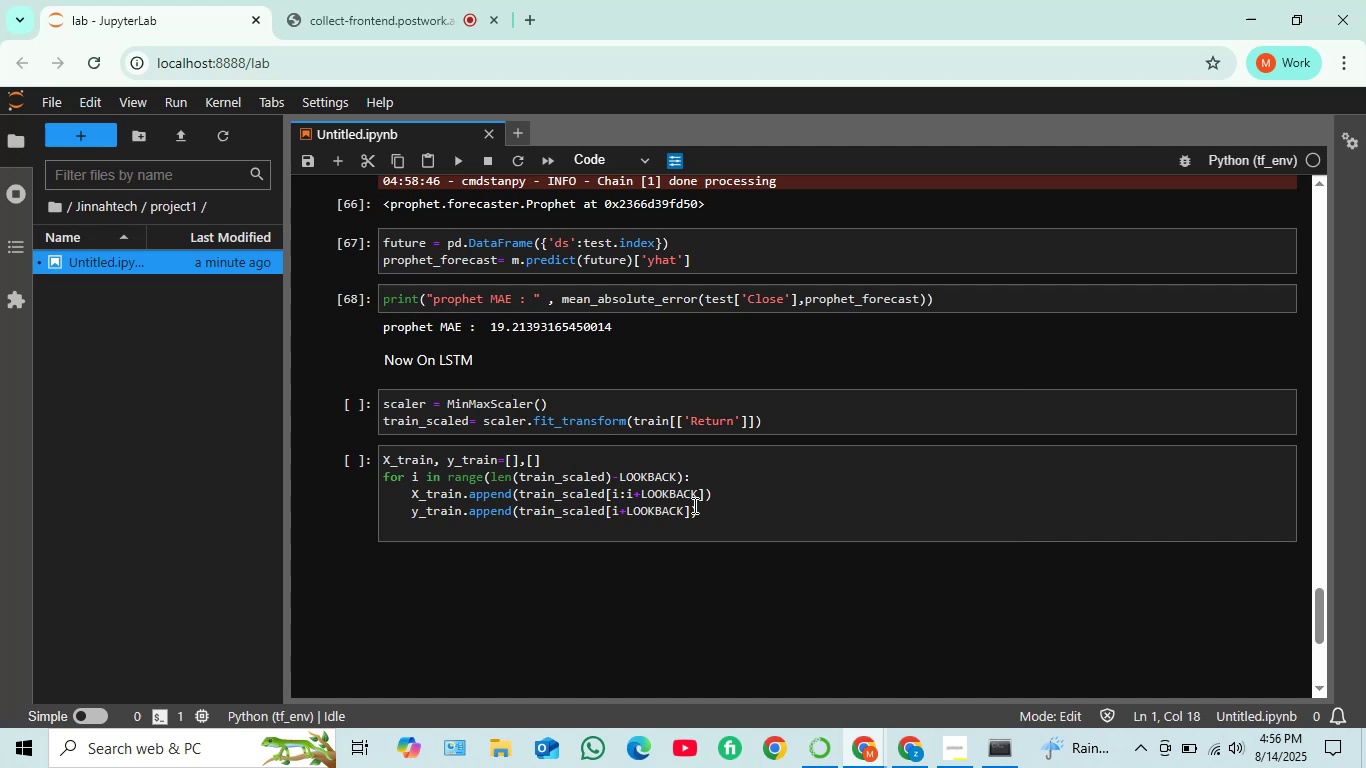 
left_click([722, 507])
 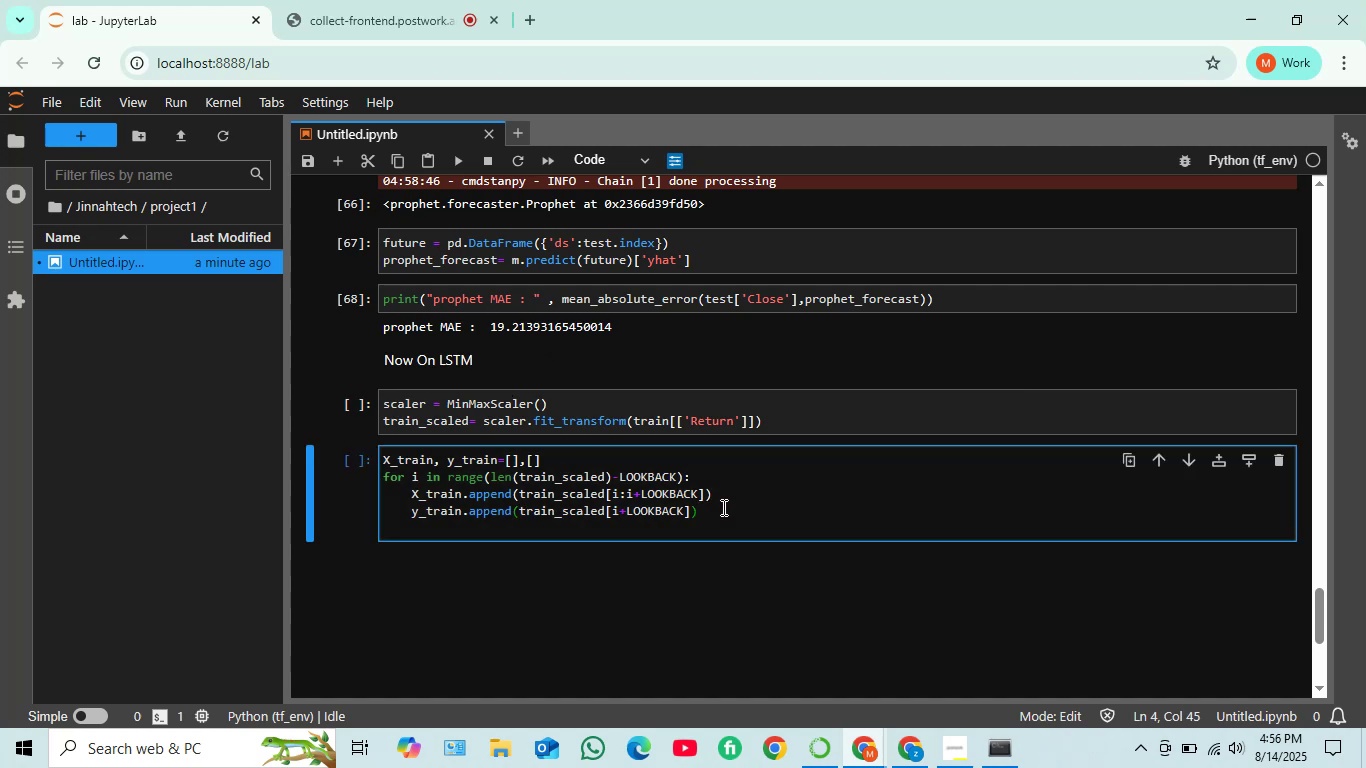 
key(Enter)
 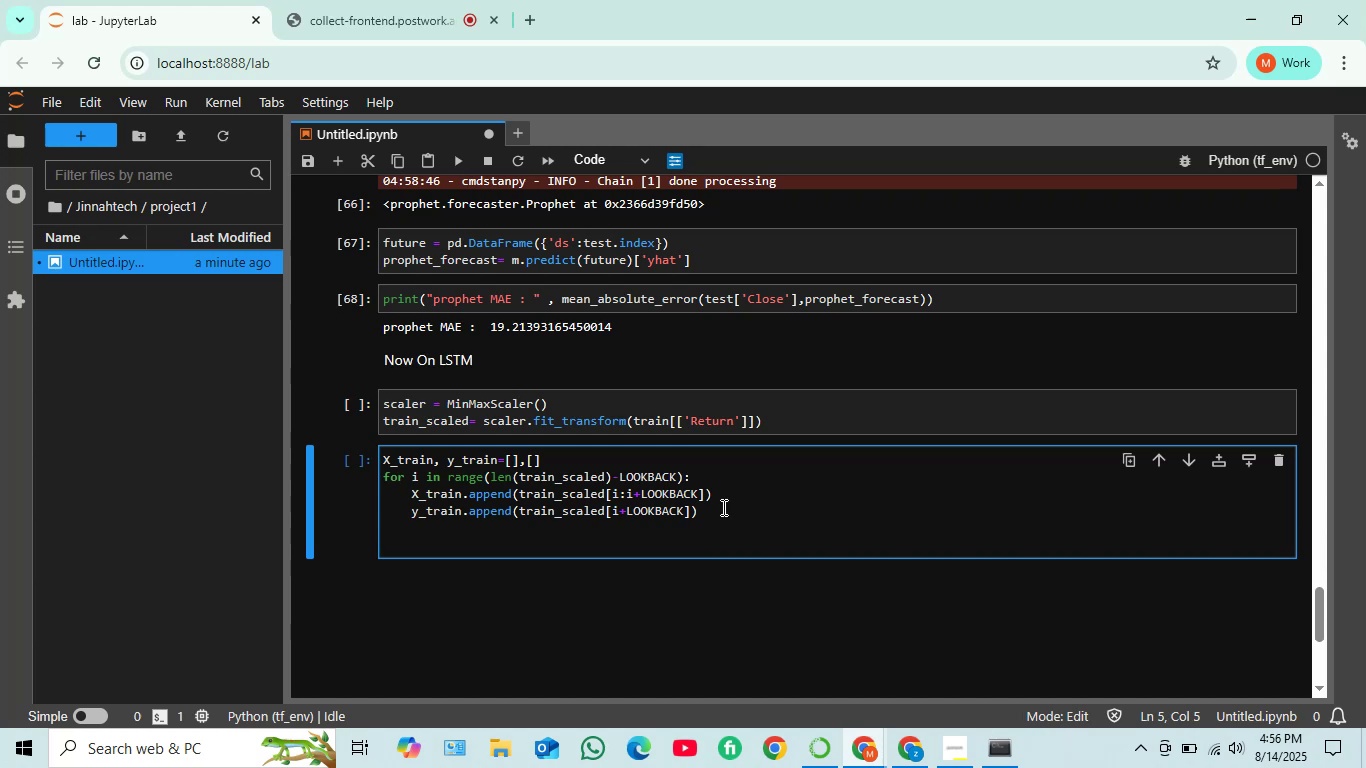 
wait(5.34)
 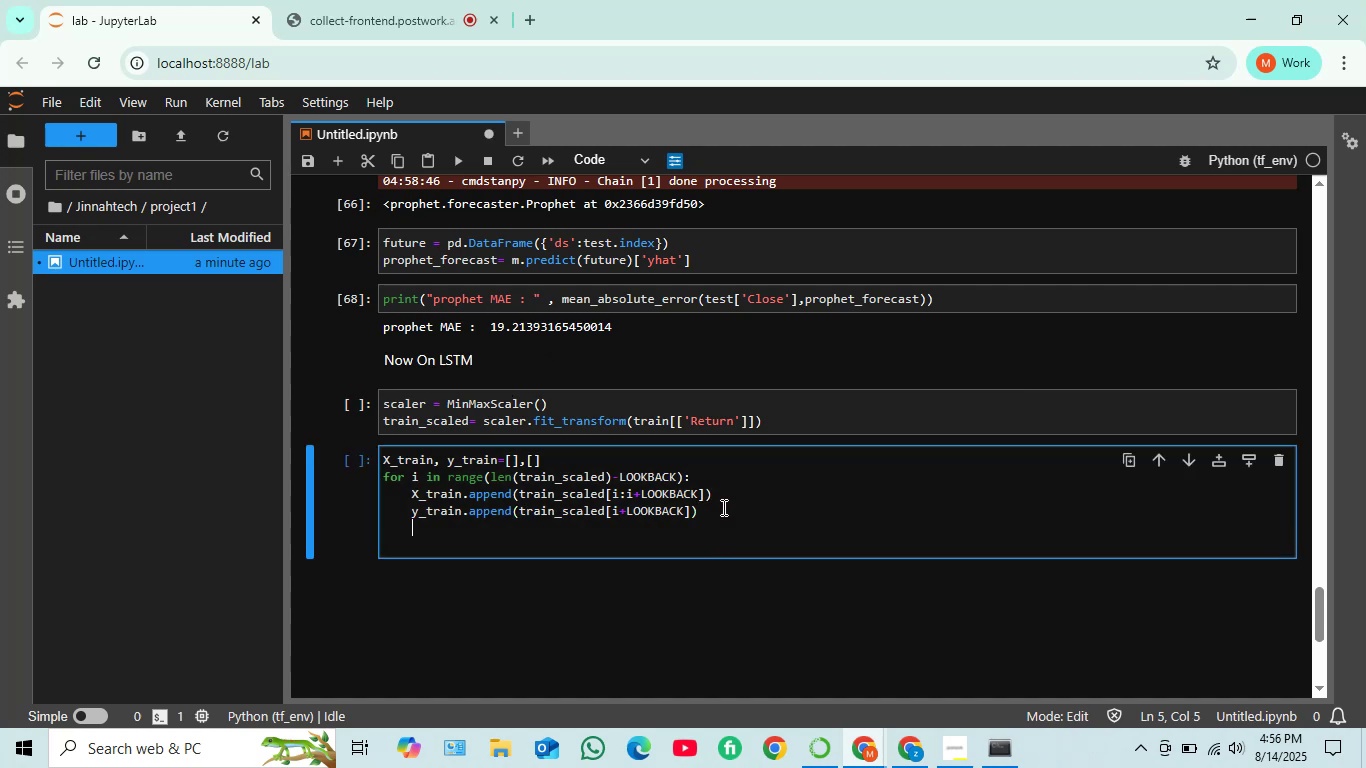 
key(Enter)
 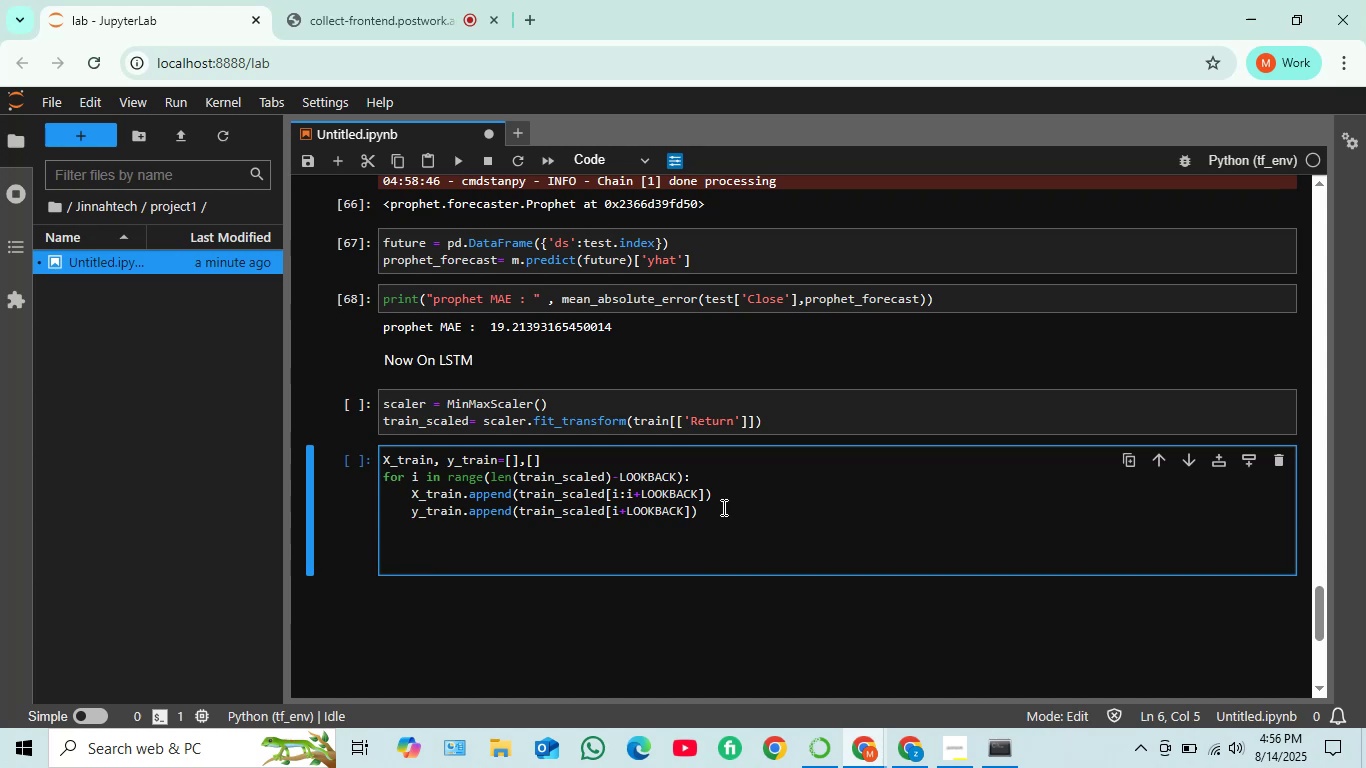 
key(Backspace)
 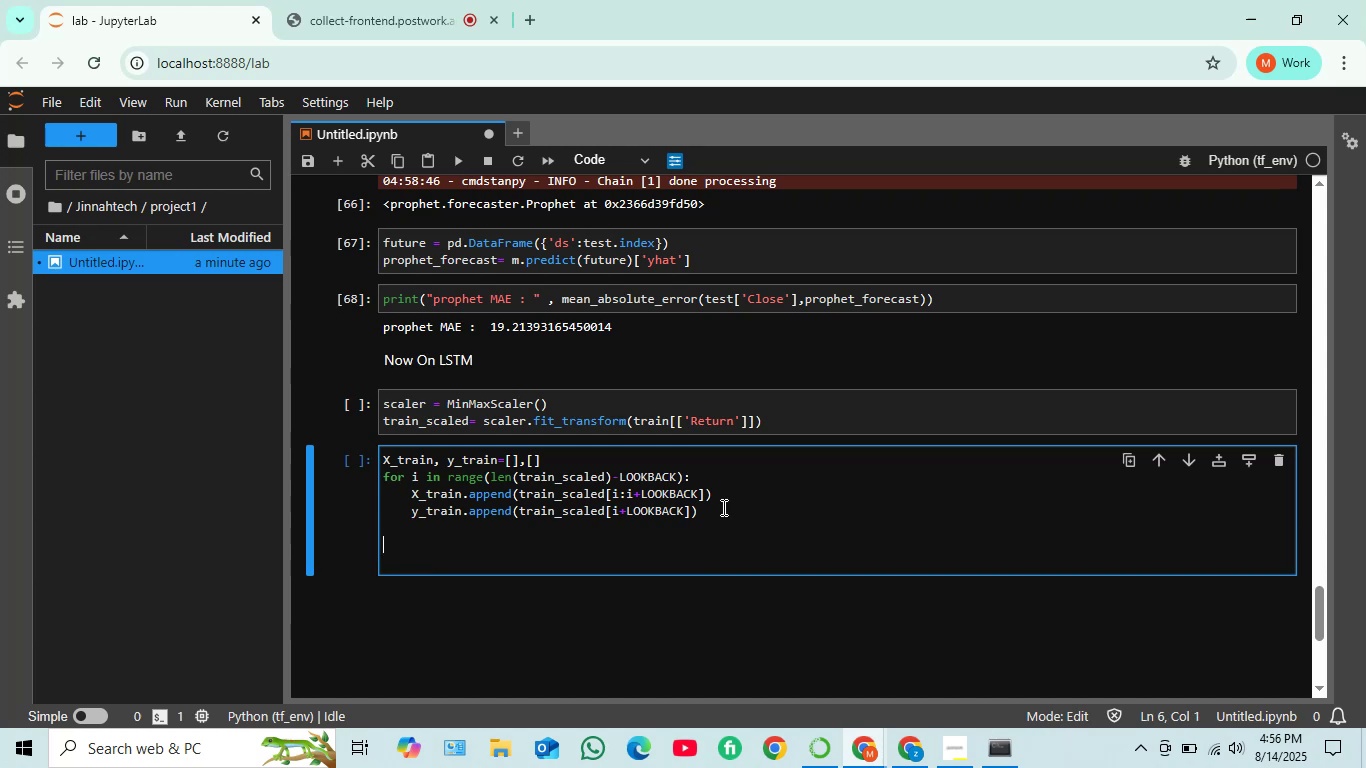 
type(X-)
key(Backspace)
type(_train)
 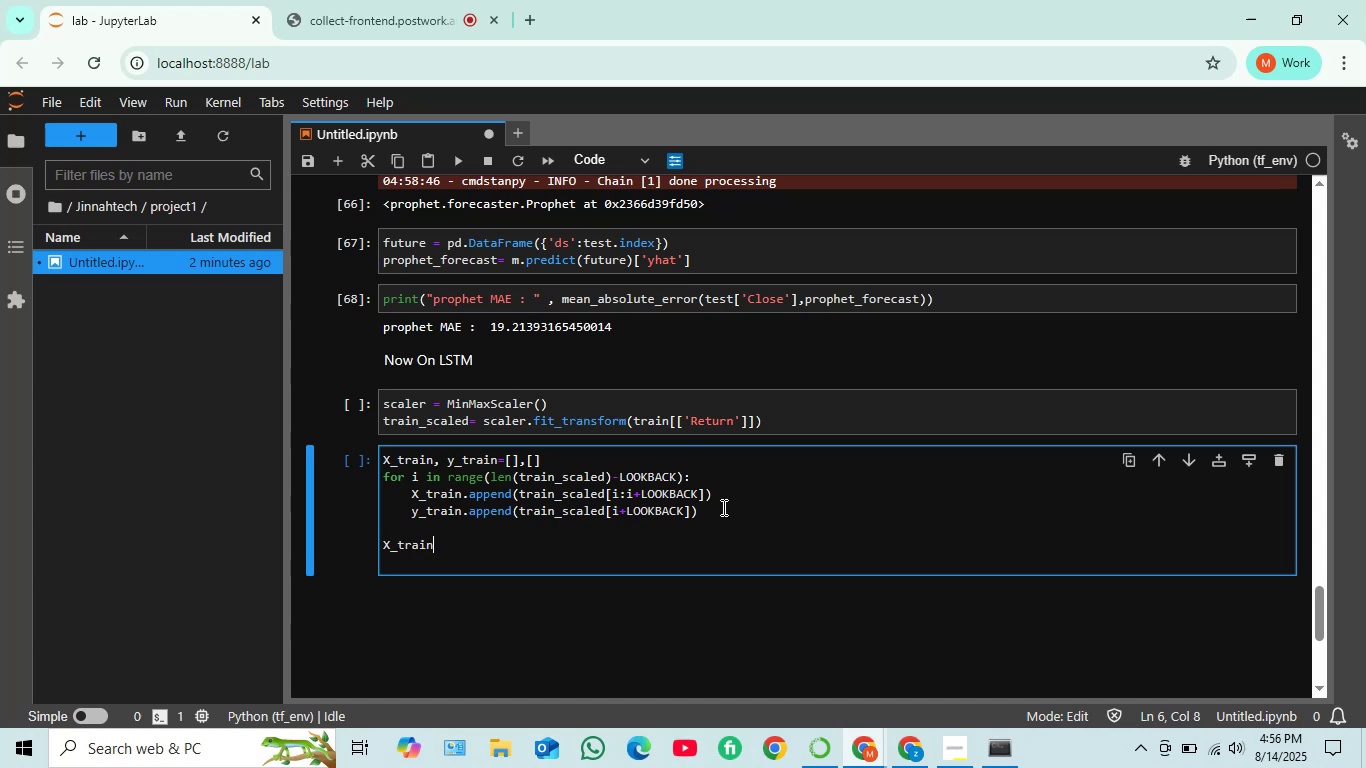 
wait(11.64)
 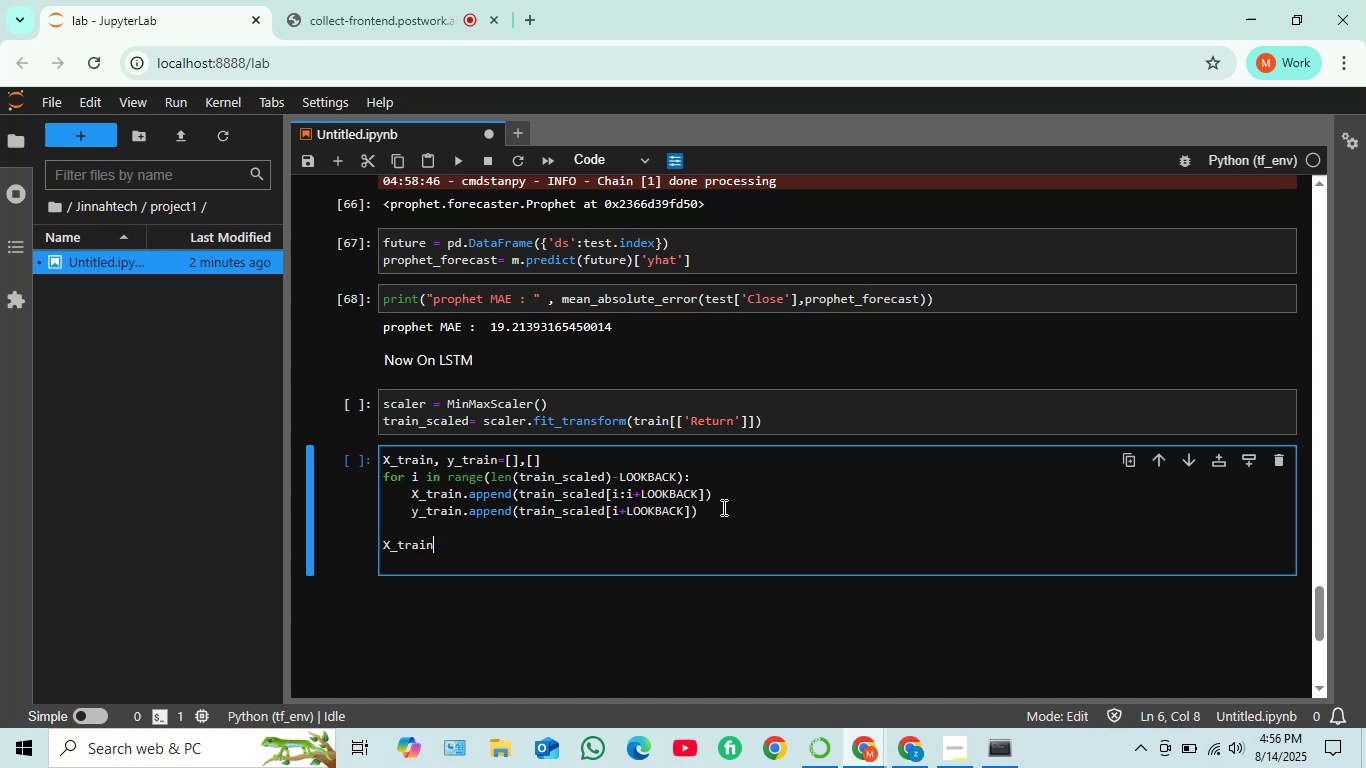 
type(,y_train)
 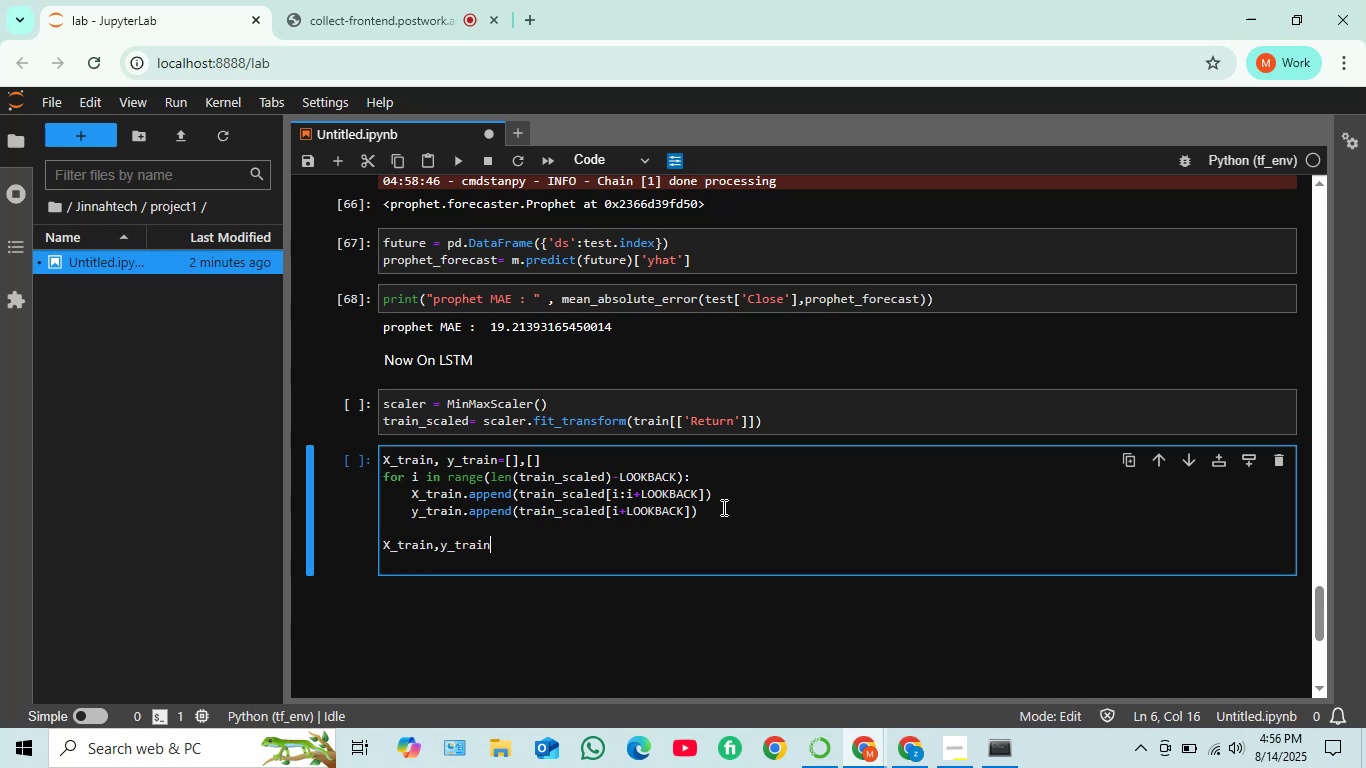 
type(= np.array)
 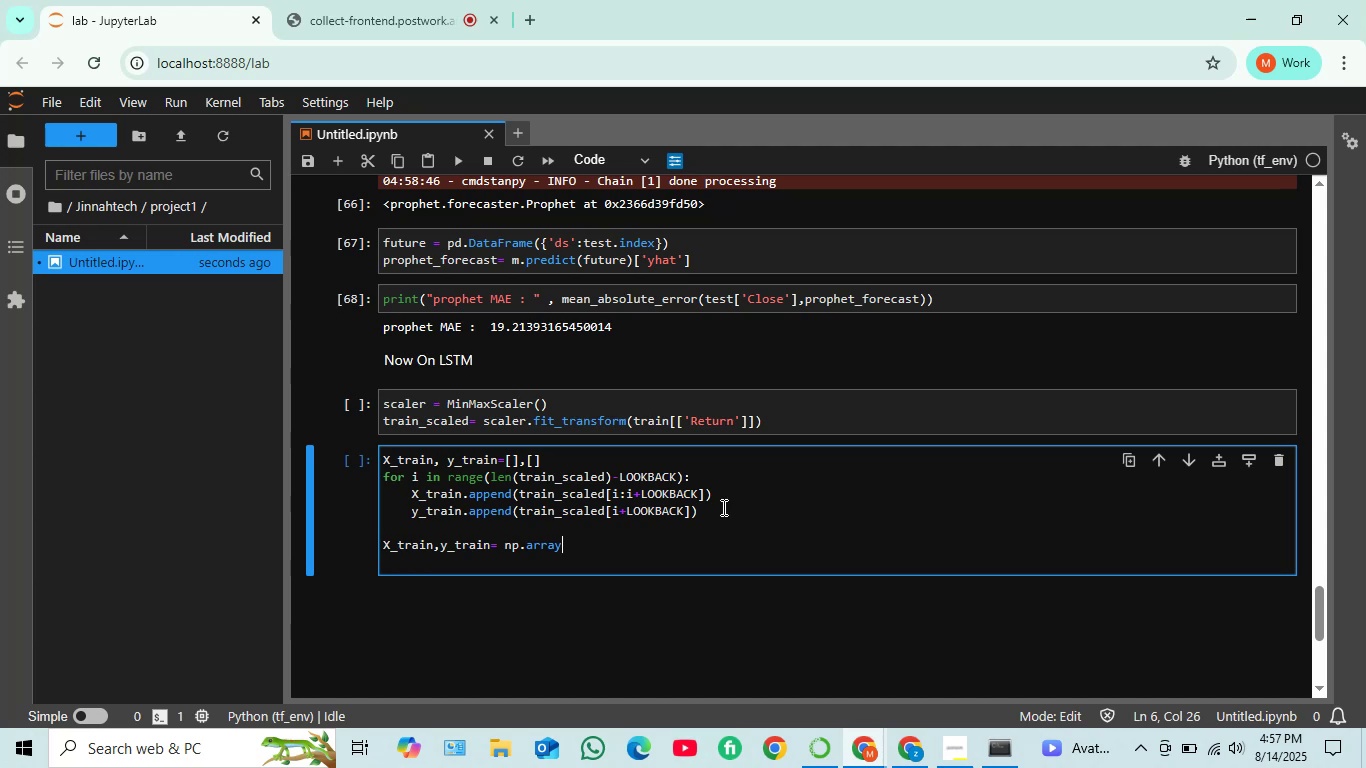 
wait(7.47)
 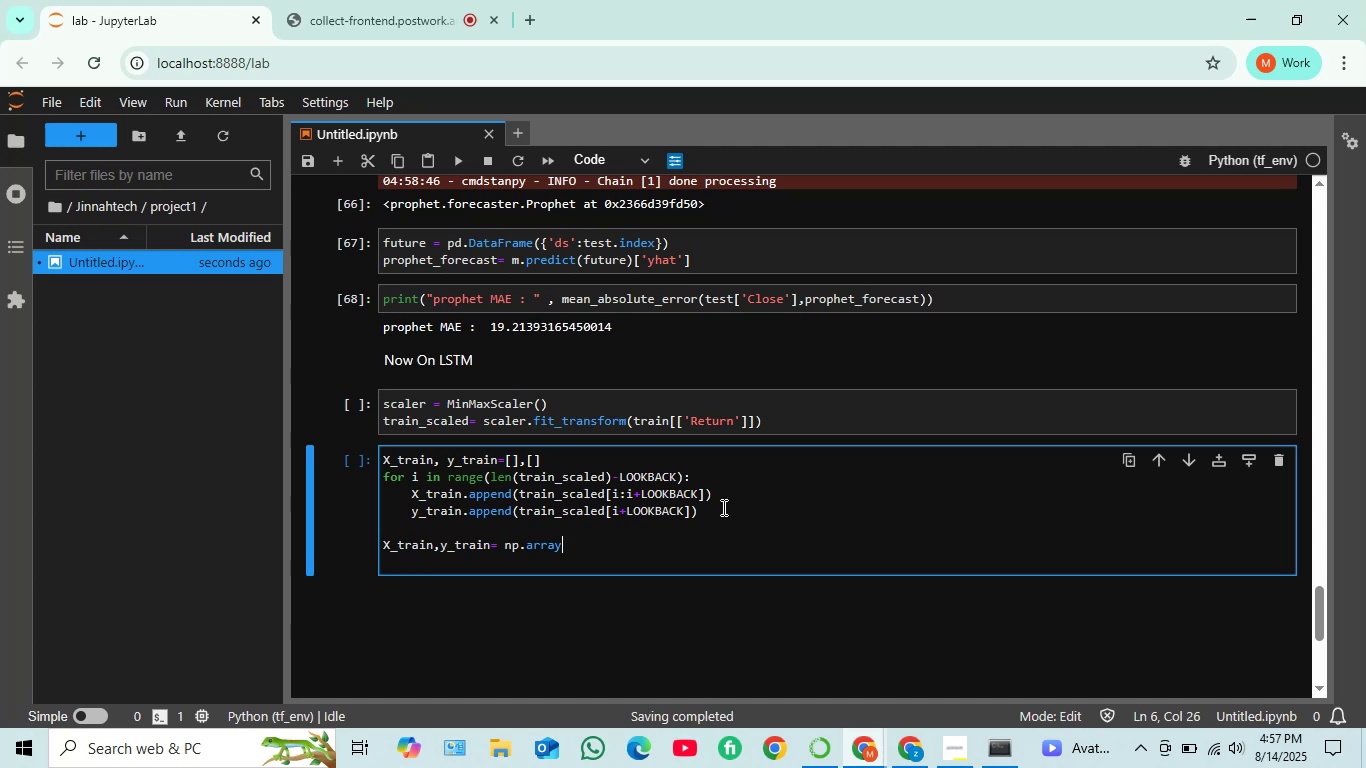 
type(i)
key(Backspace)
type((X_train)
 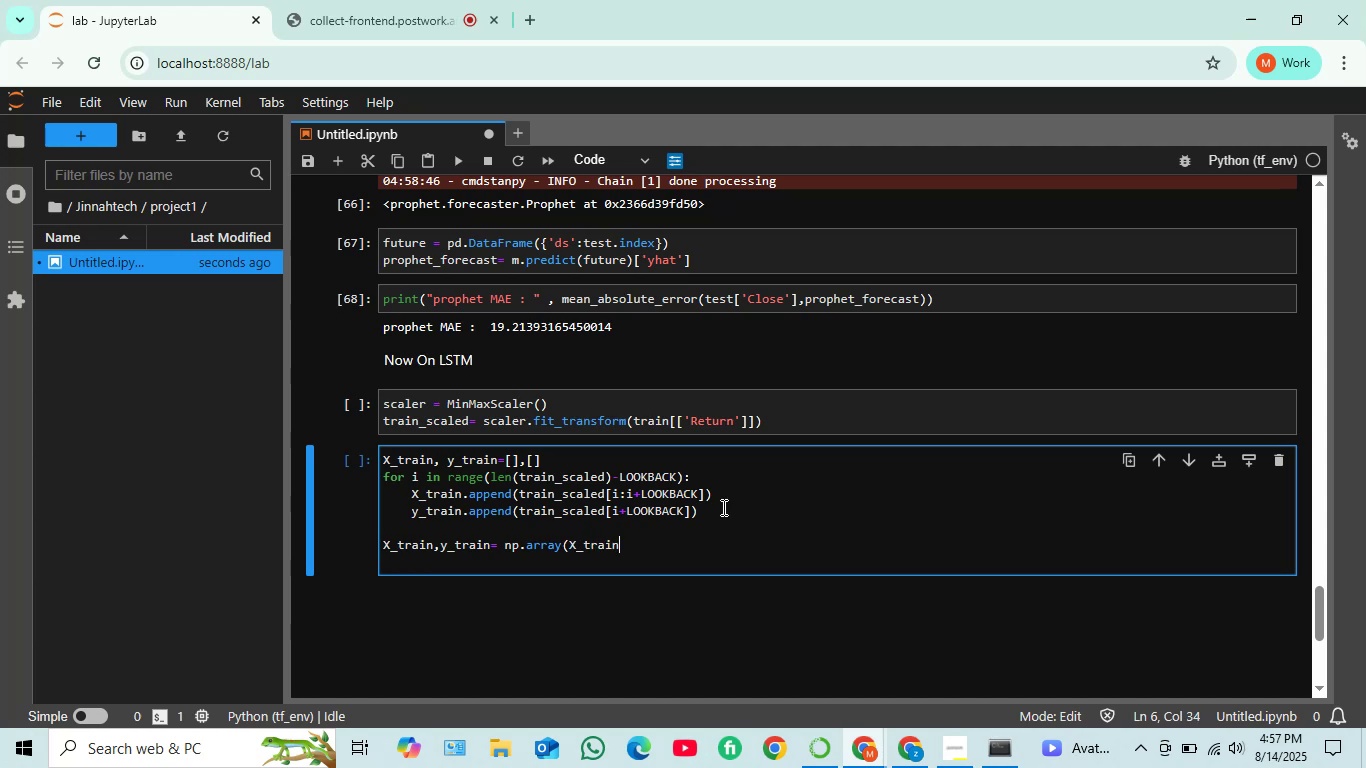 
hold_key(key=ShiftRight, duration=1.52)
 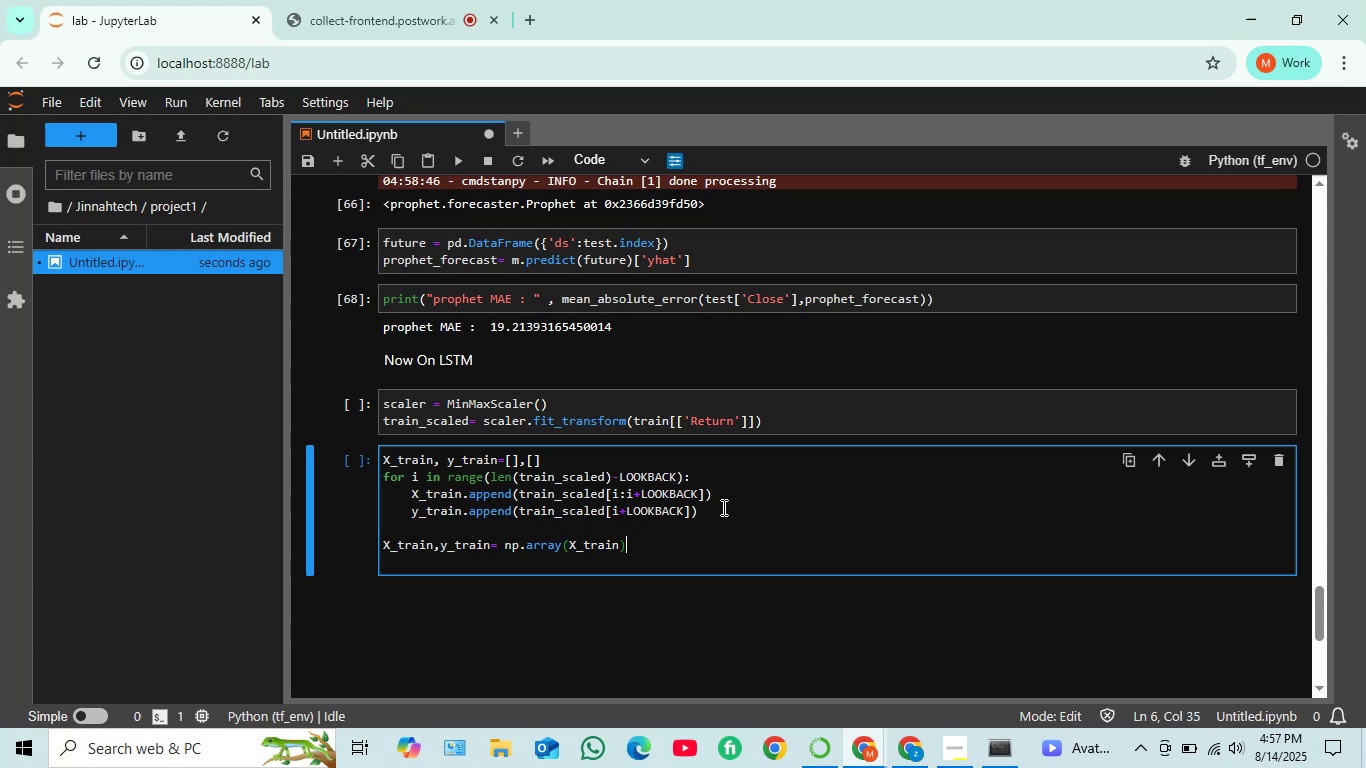 
key(Shift+0)
 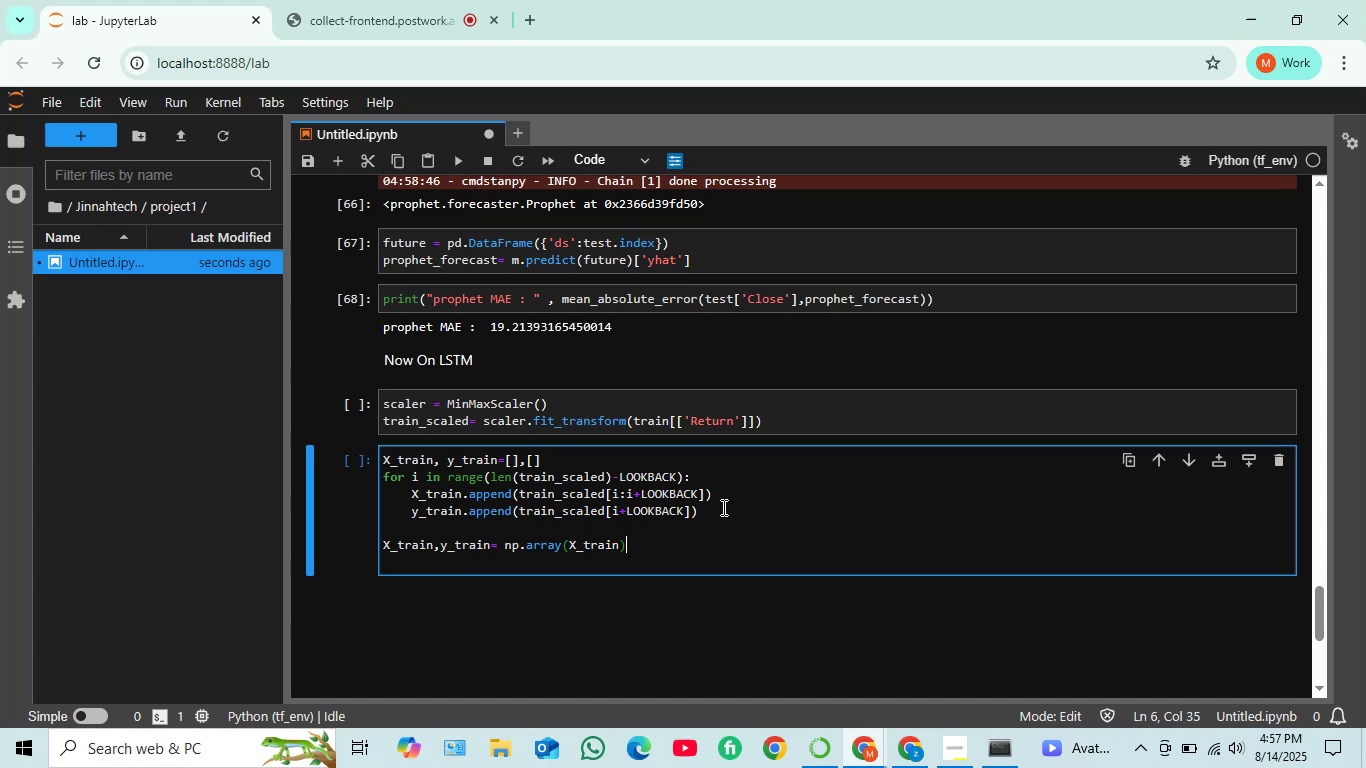 
key(Comma)
 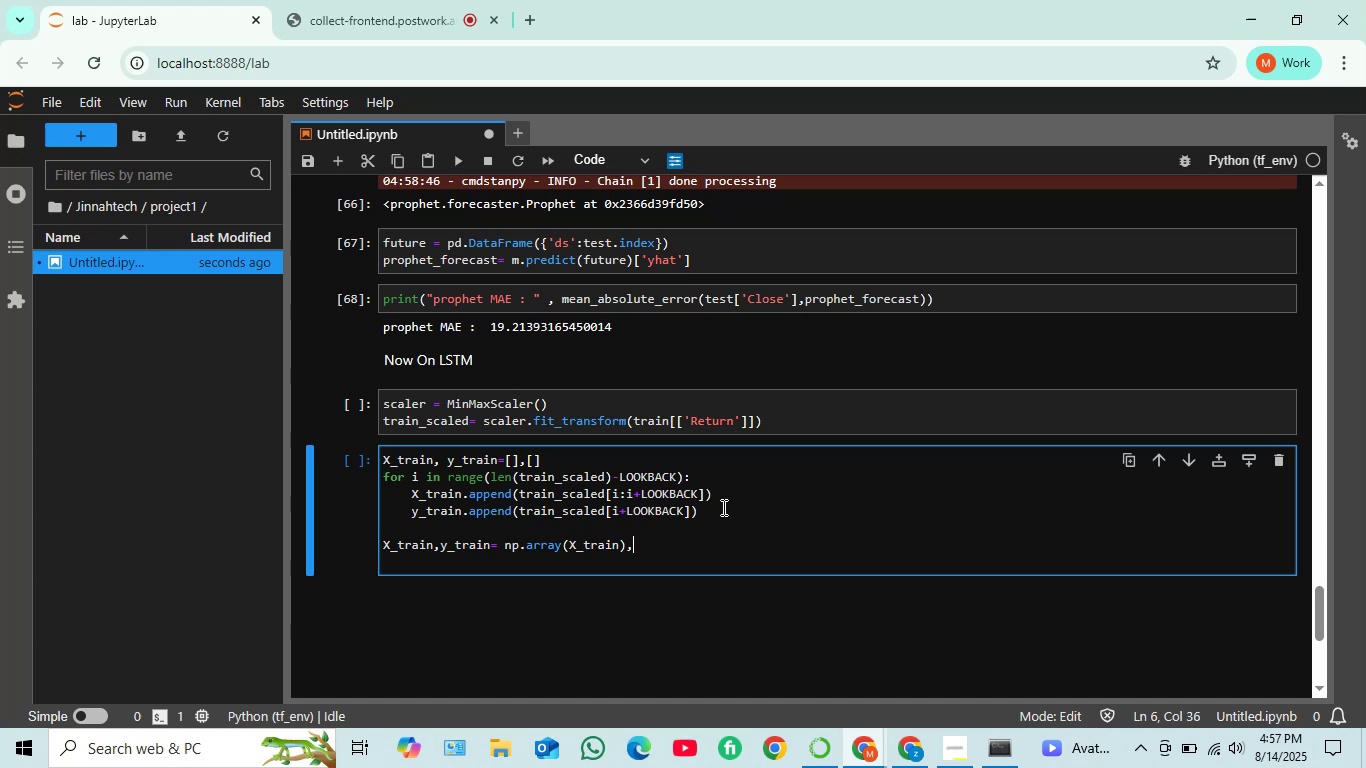 
wait(6.23)
 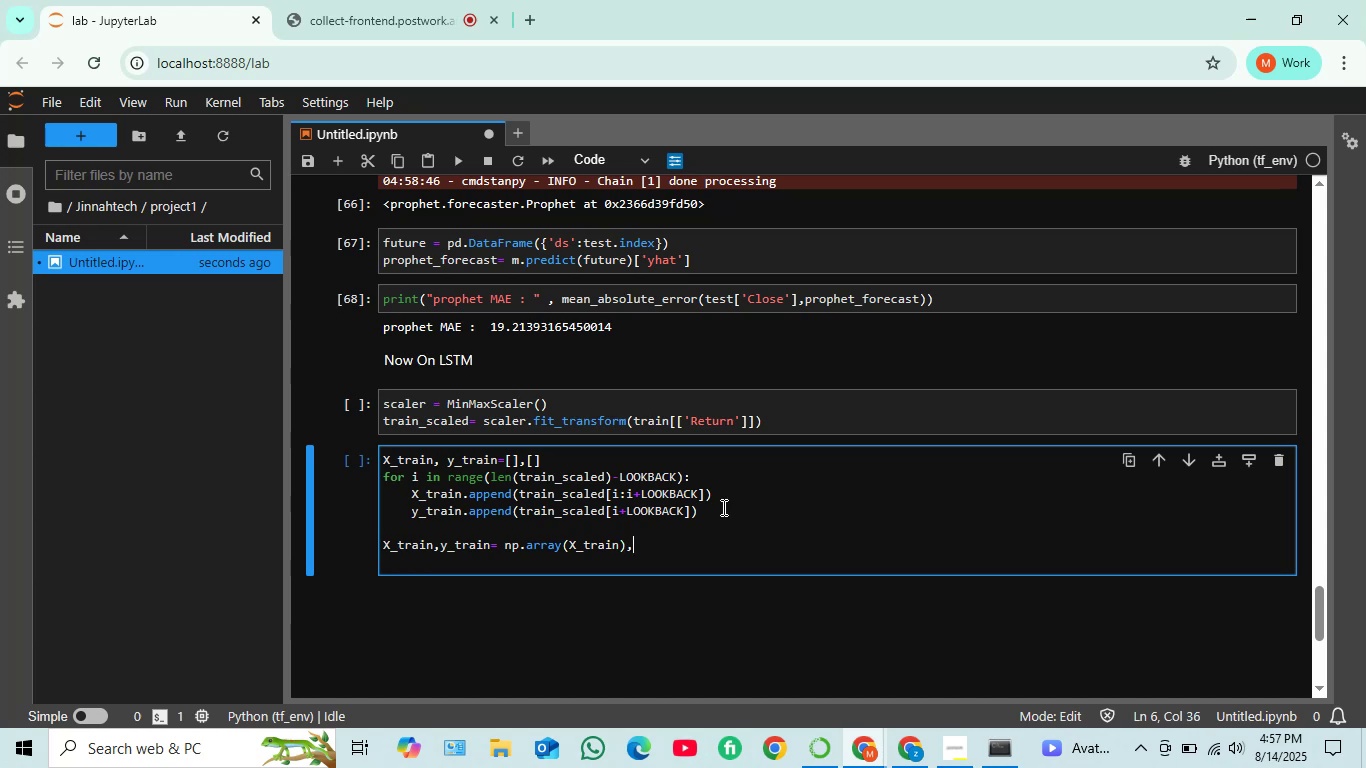 
type(np.array(y_train)
 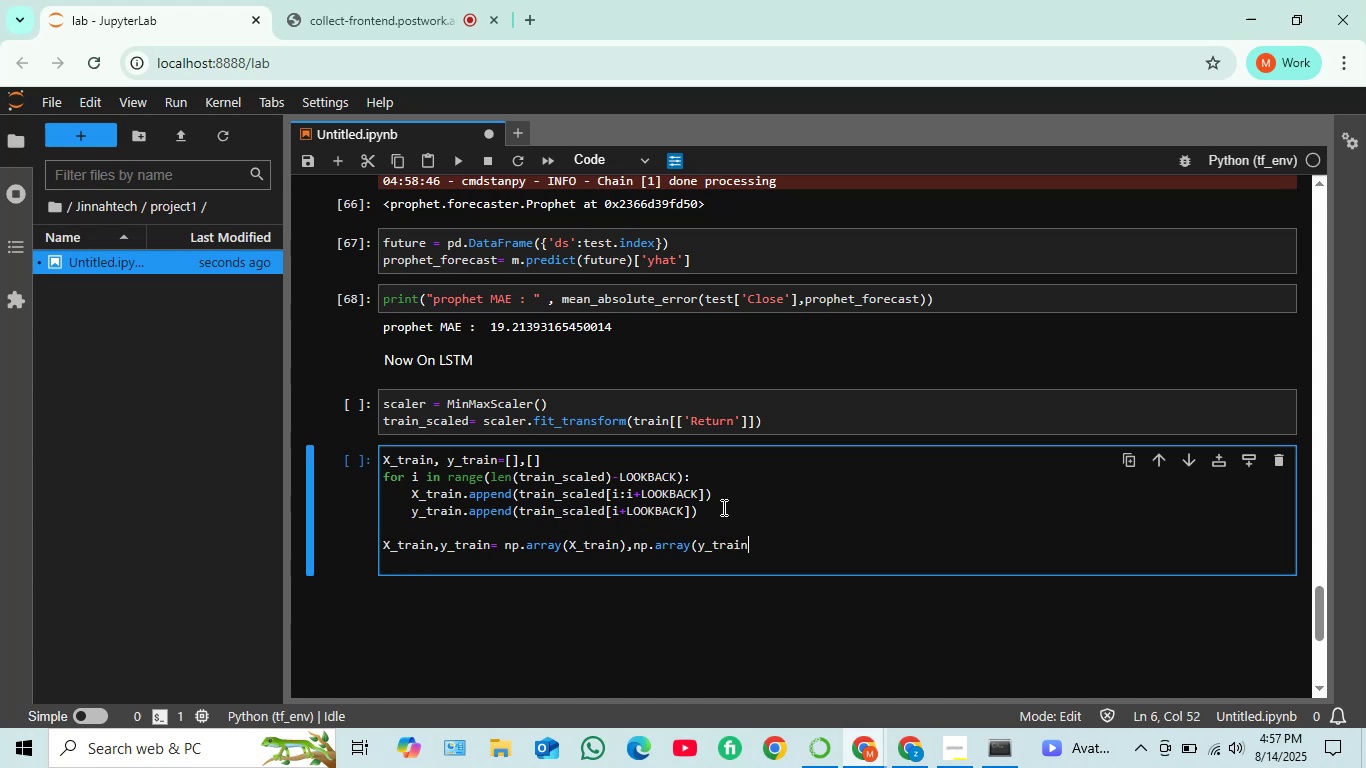 
key(Shift+0)
 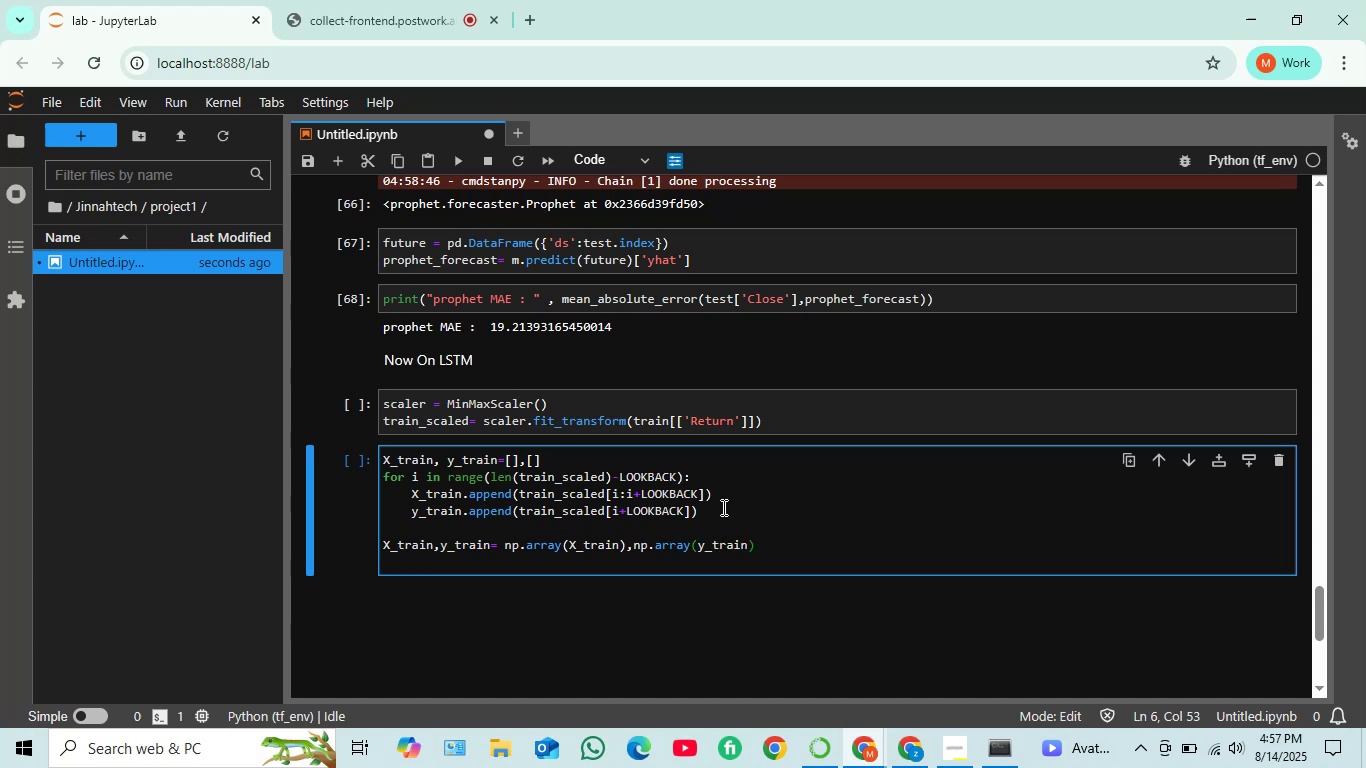 
wait(8.09)
 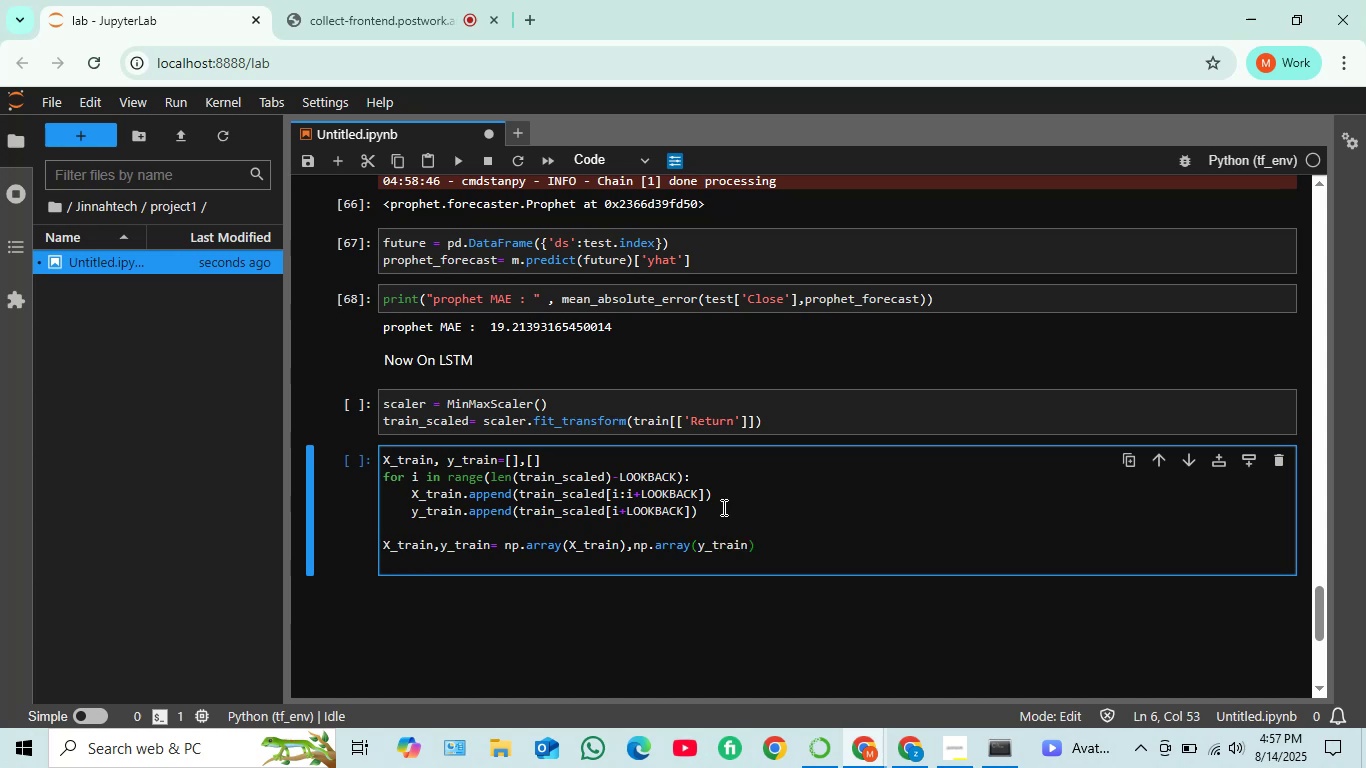 
scroll: coordinate [774, 482], scroll_direction: up, amount: 4.0
 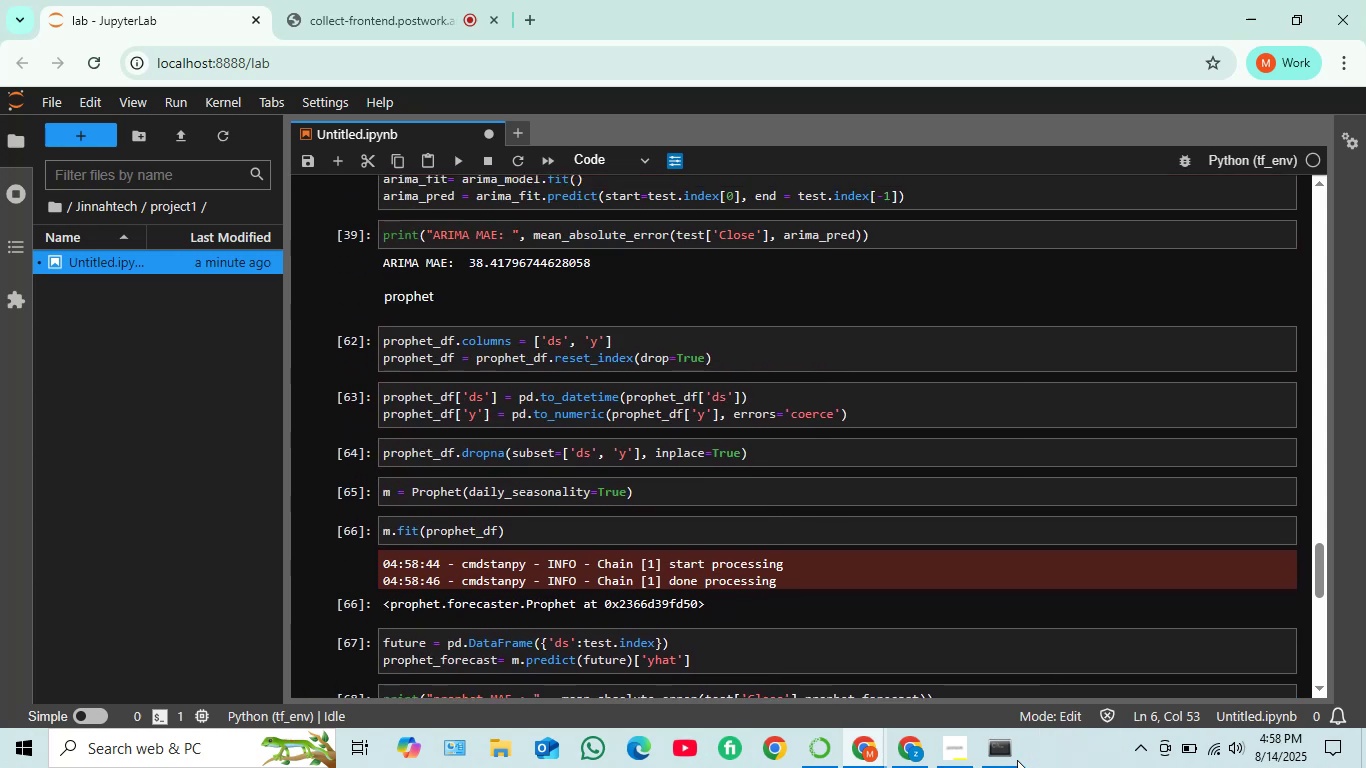 
left_click([996, 766])
 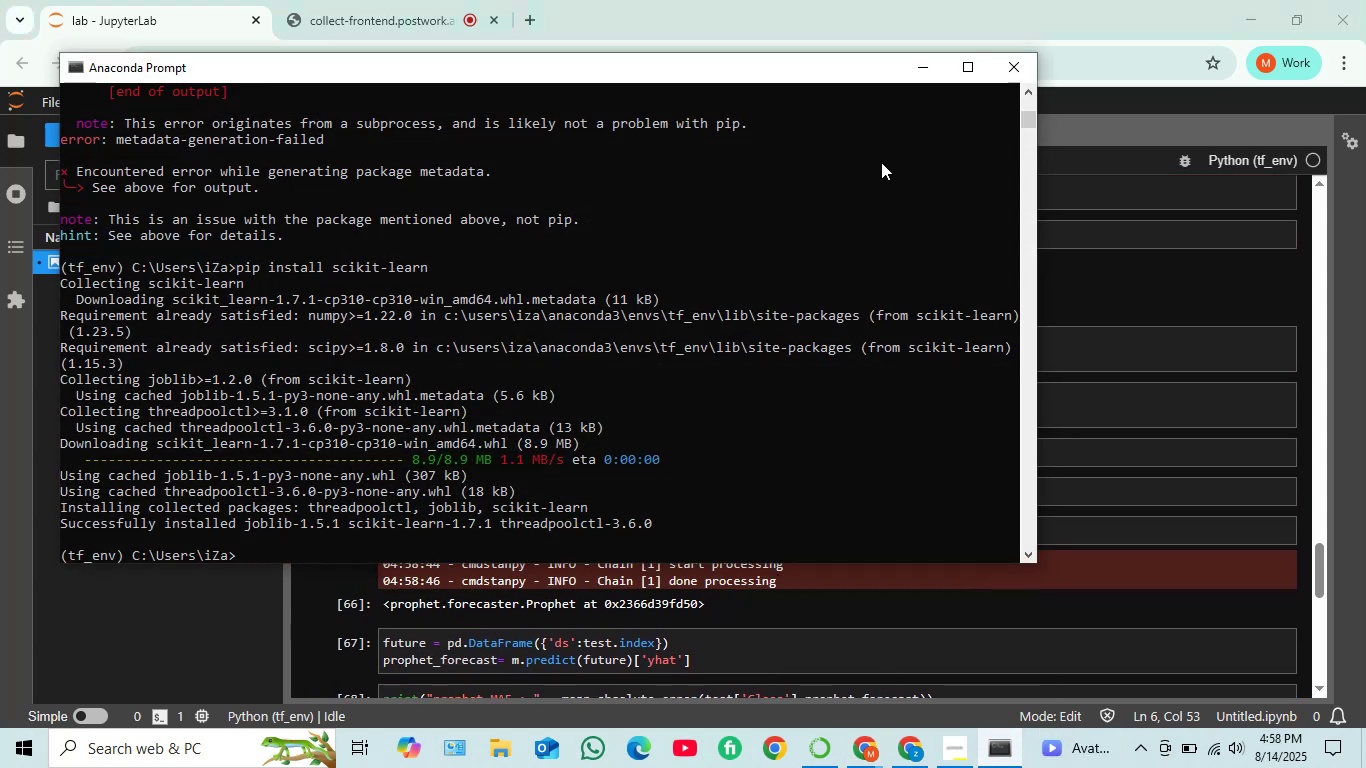 
left_click([921, 58])
 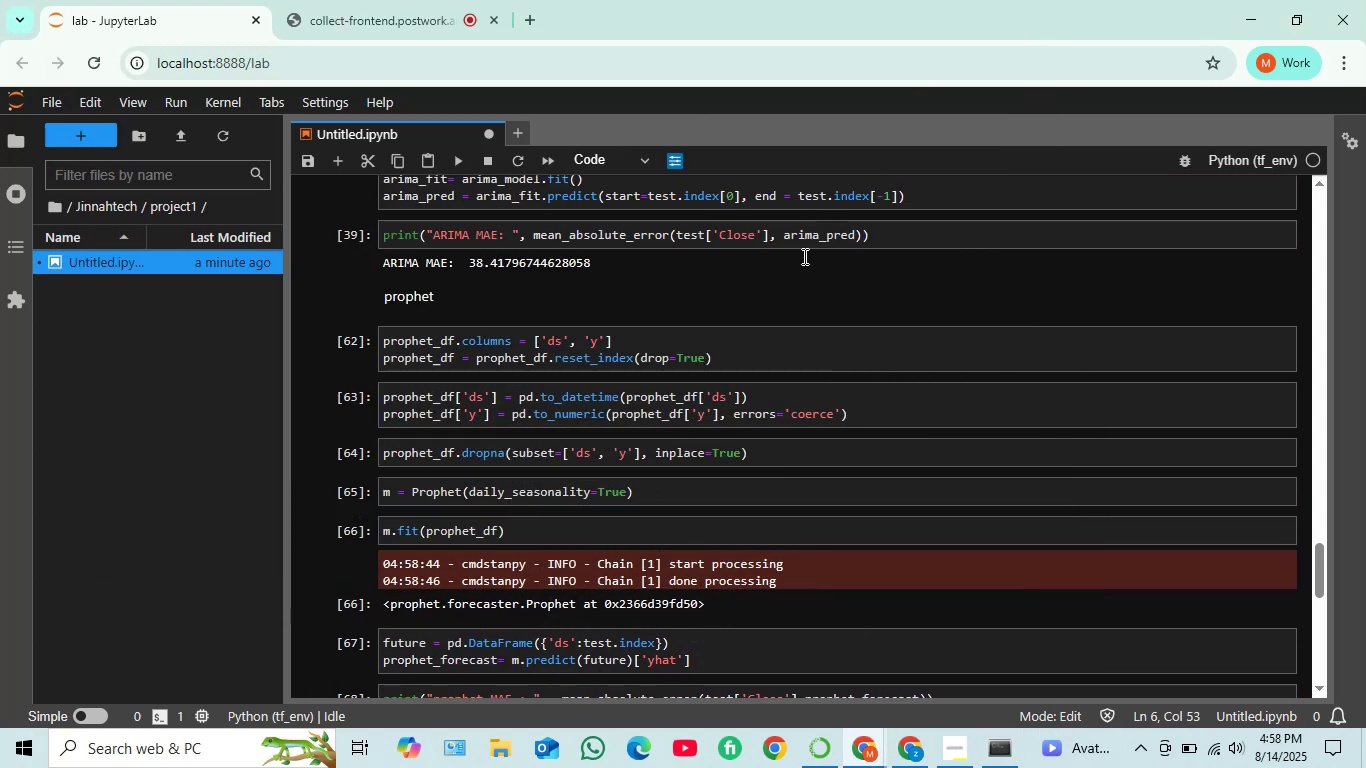 
scroll: coordinate [746, 313], scroll_direction: up, amount: 33.0
 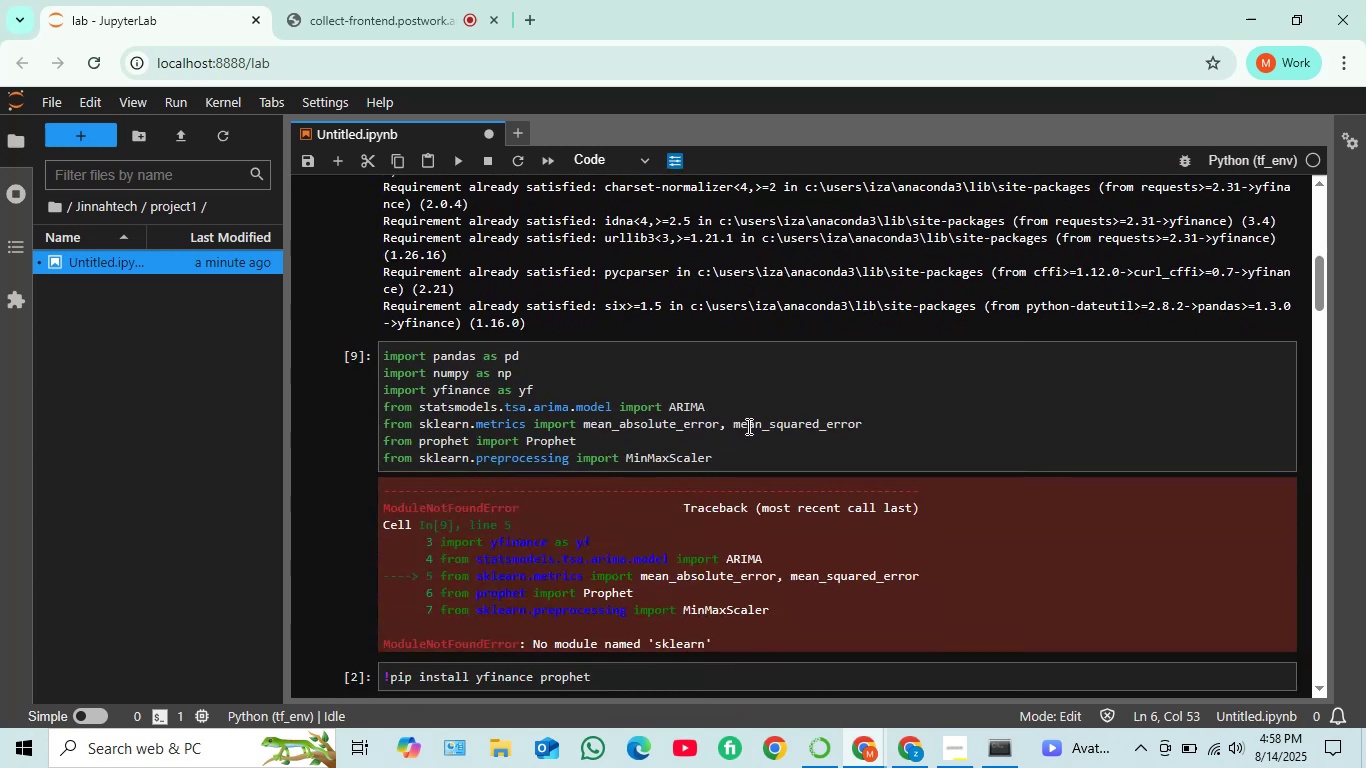 
left_click([748, 447])
 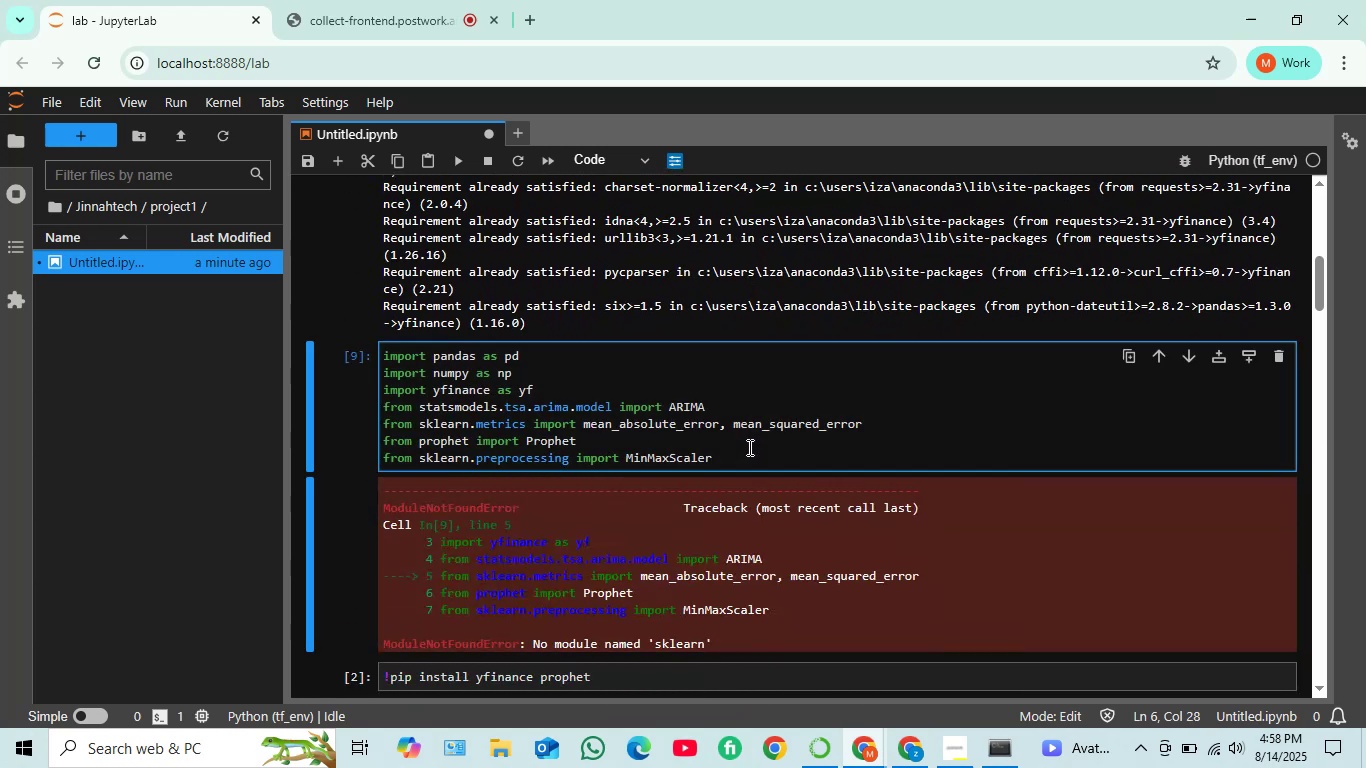 
key(Shift+ShiftRight)
 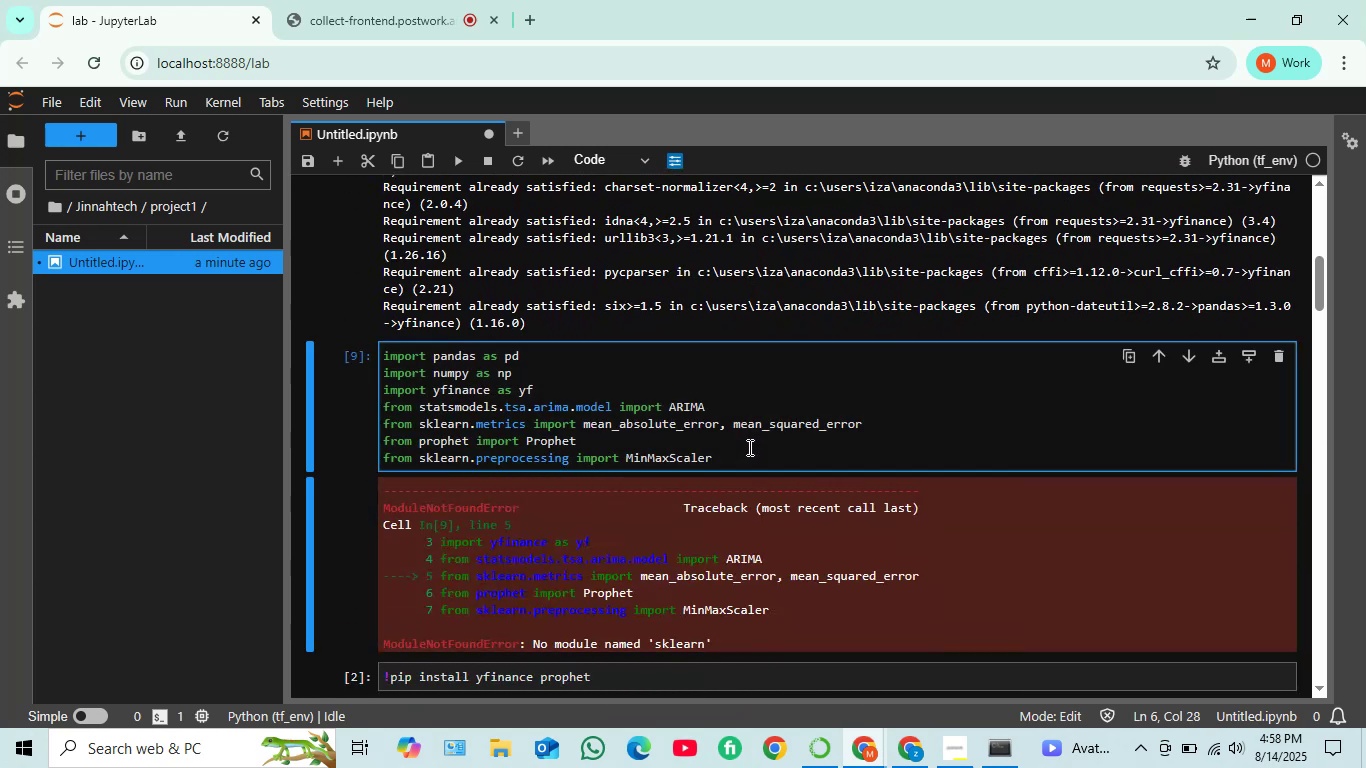 
key(Shift+Enter)
 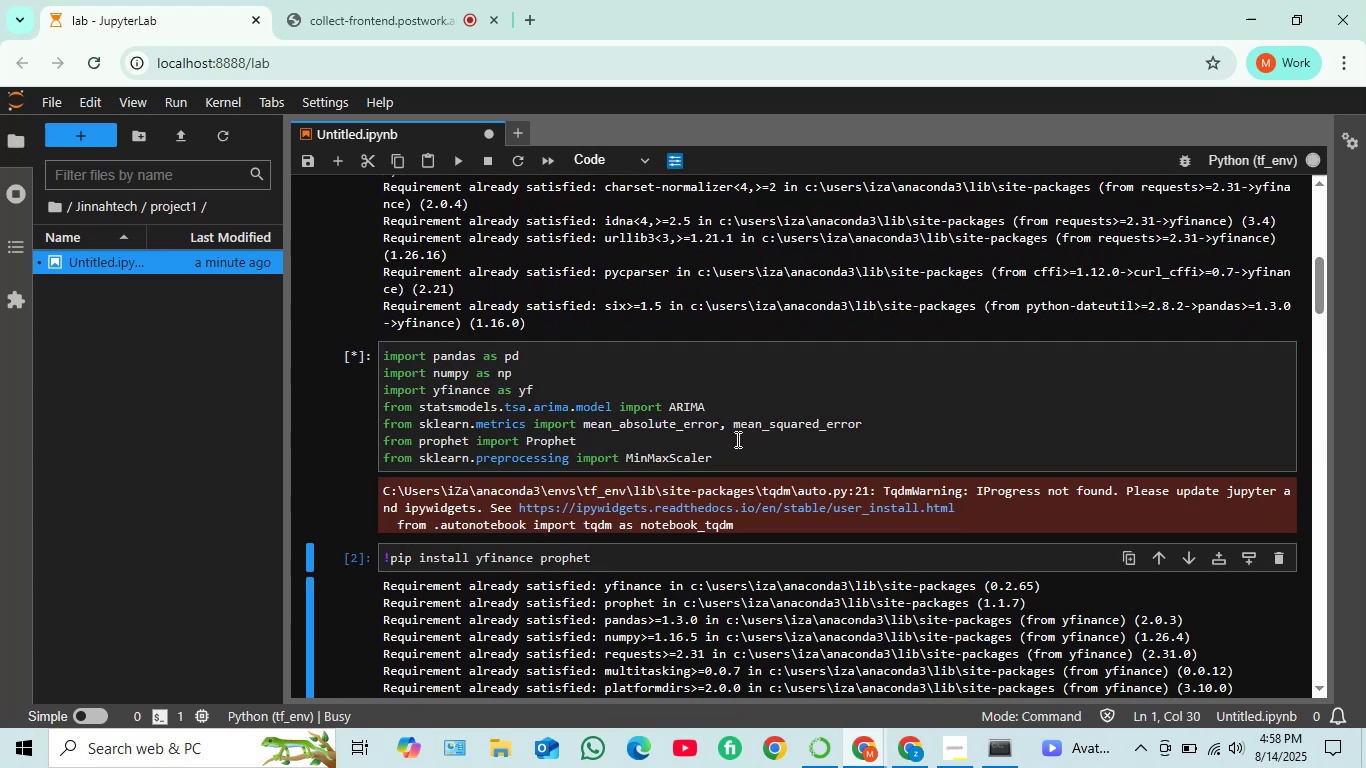 
scroll: coordinate [658, 412], scroll_direction: down, amount: 13.0
 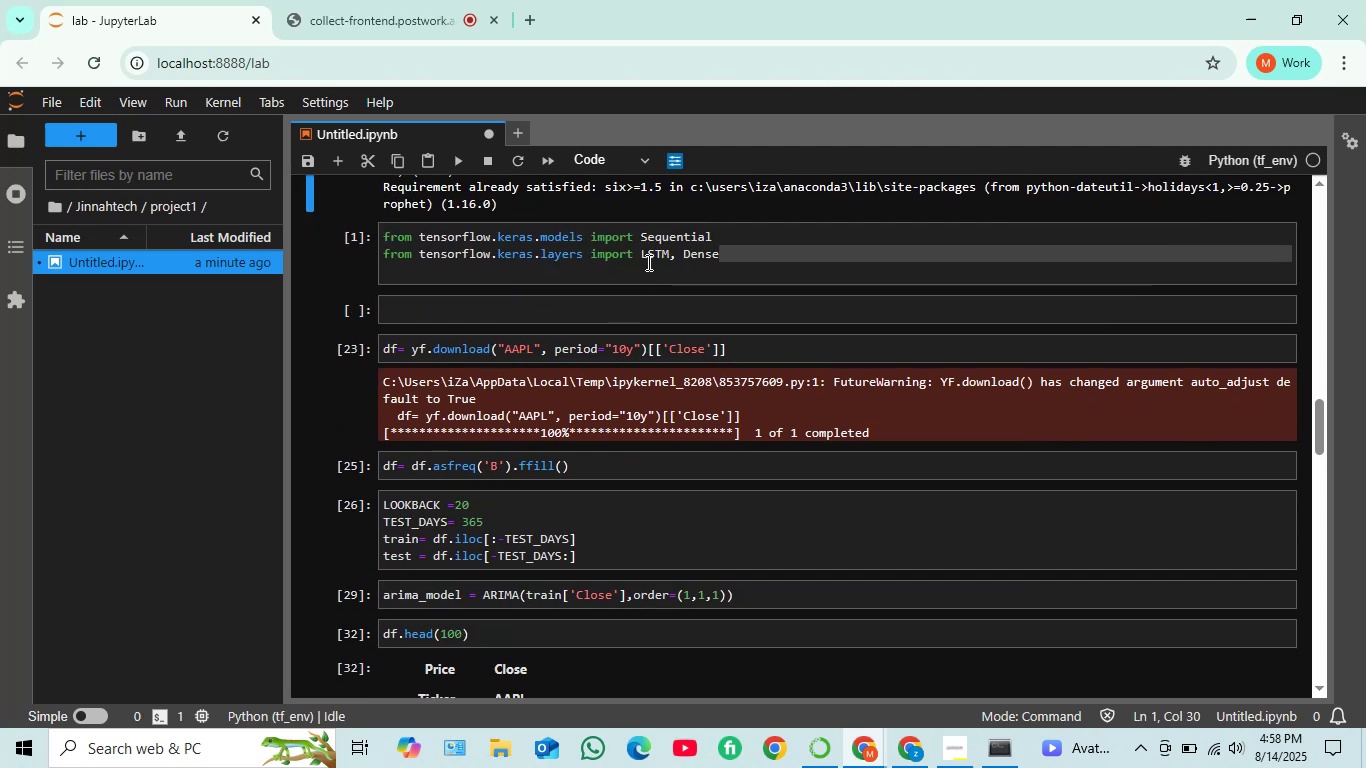 
left_click([742, 255])
 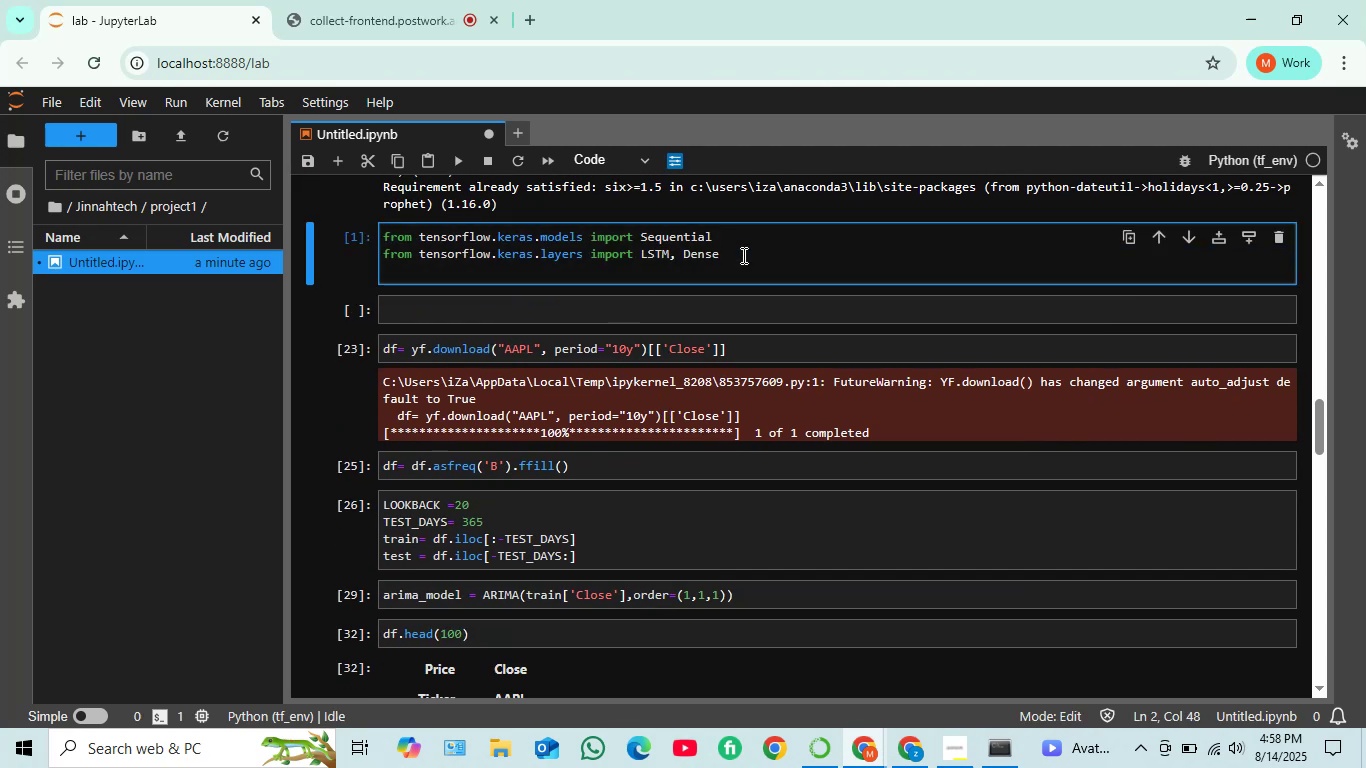 
key(Shift+Enter)
 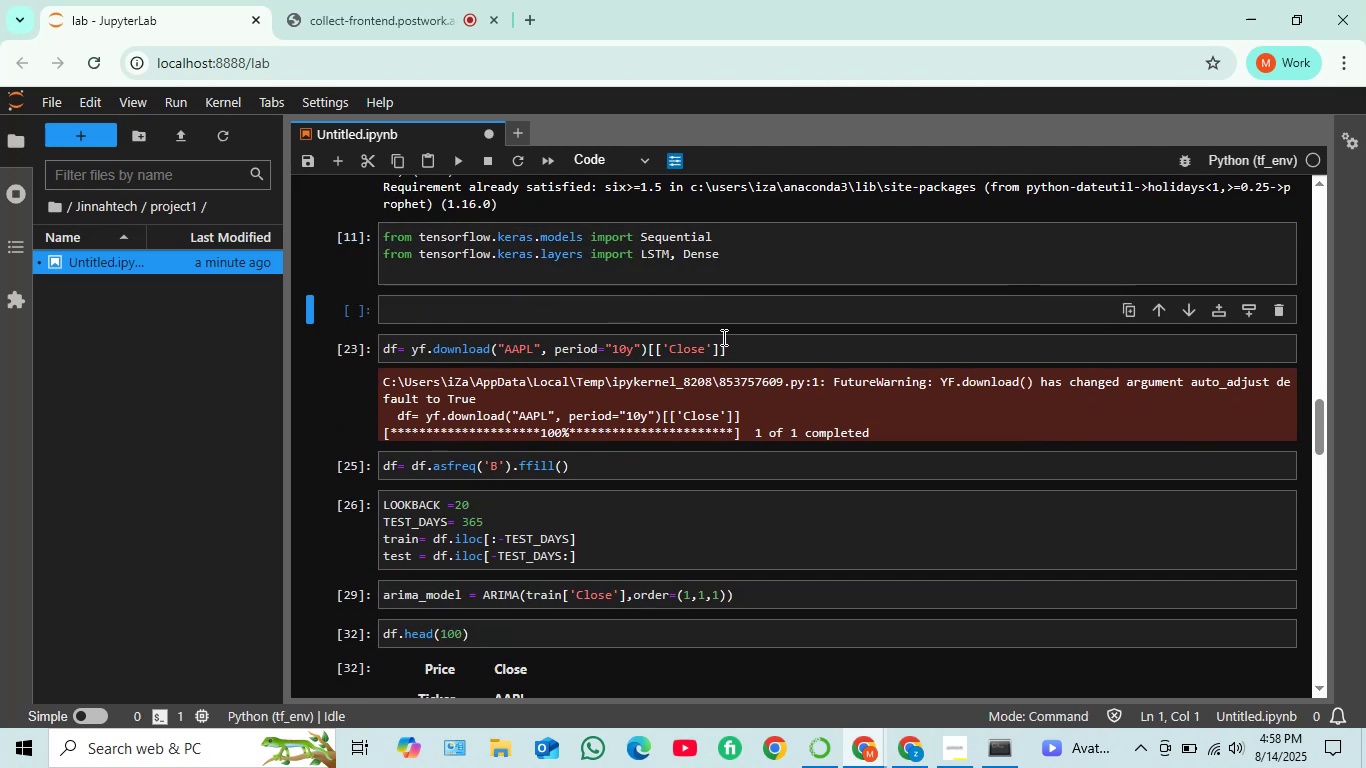 
left_click([758, 351])
 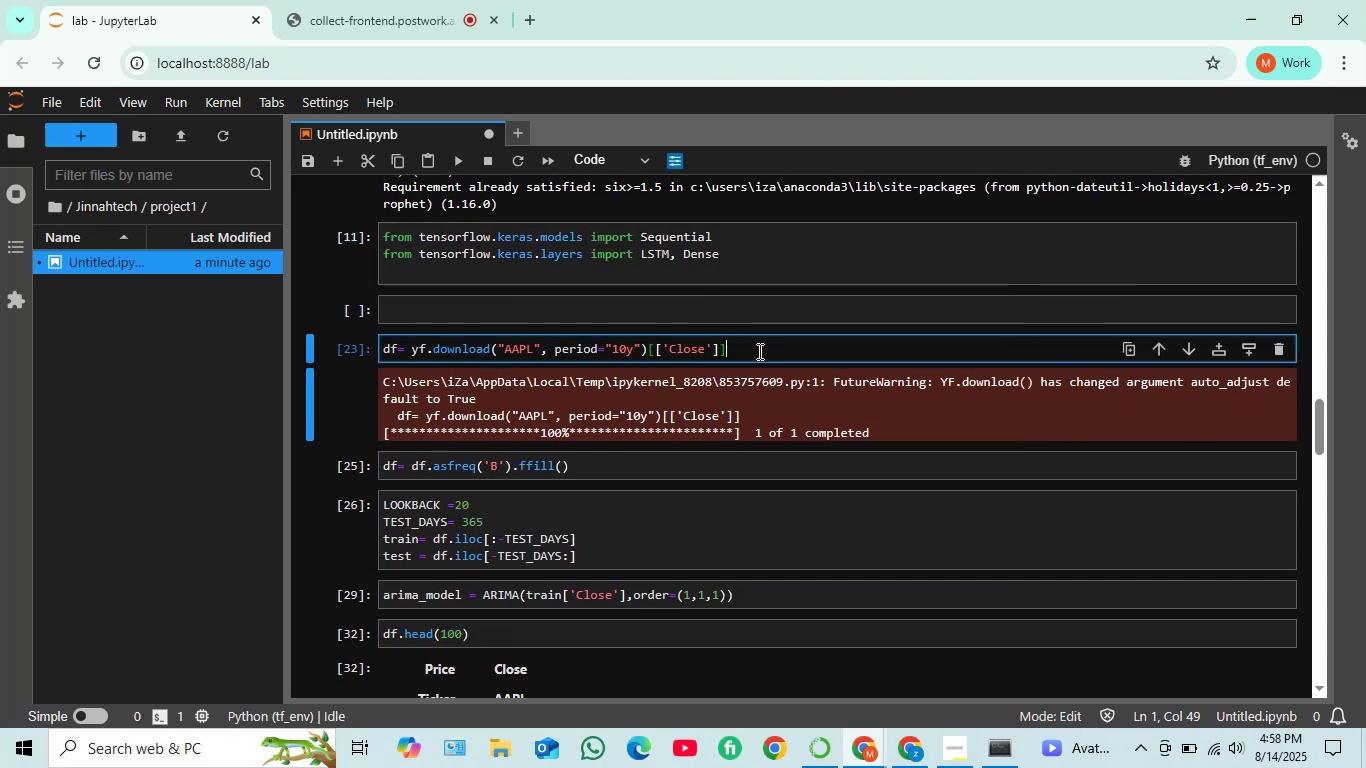 
key(Shift+ShiftRight)
 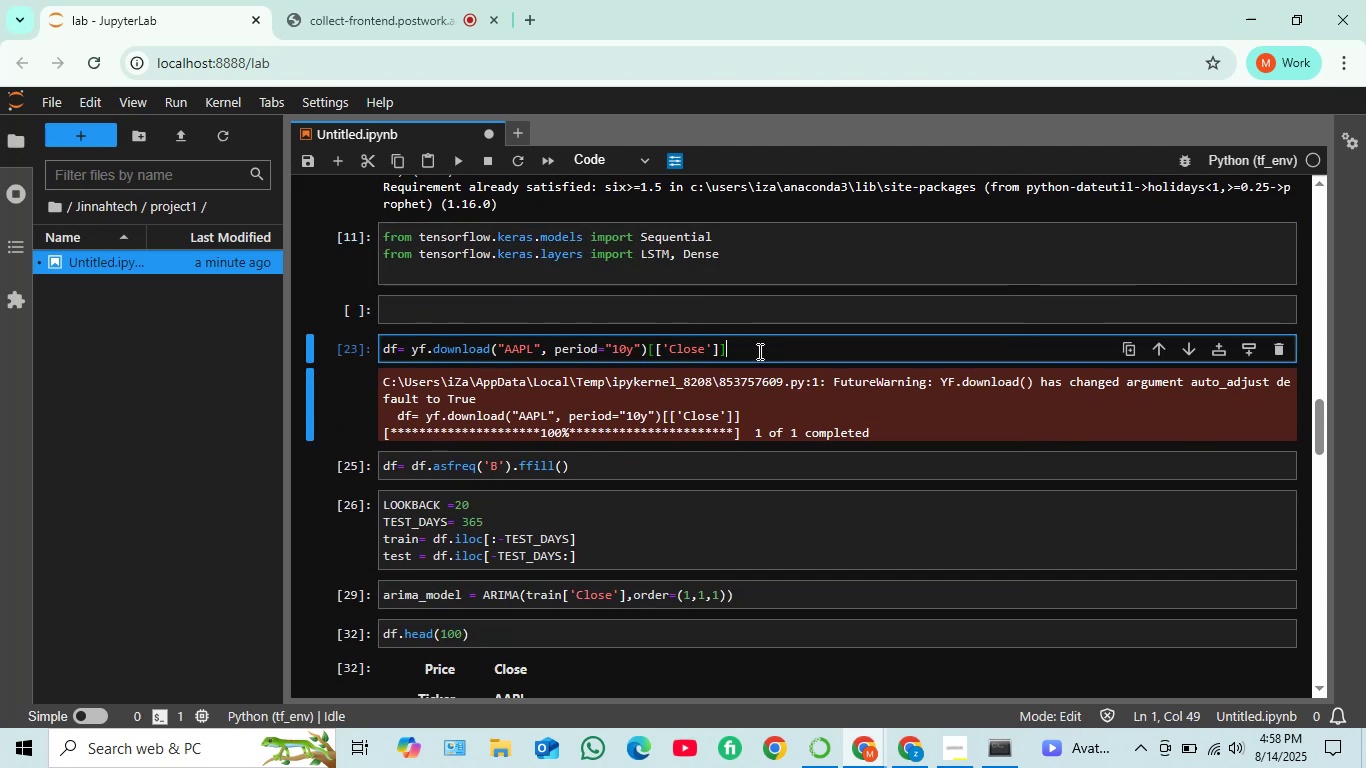 
key(Shift+Enter)
 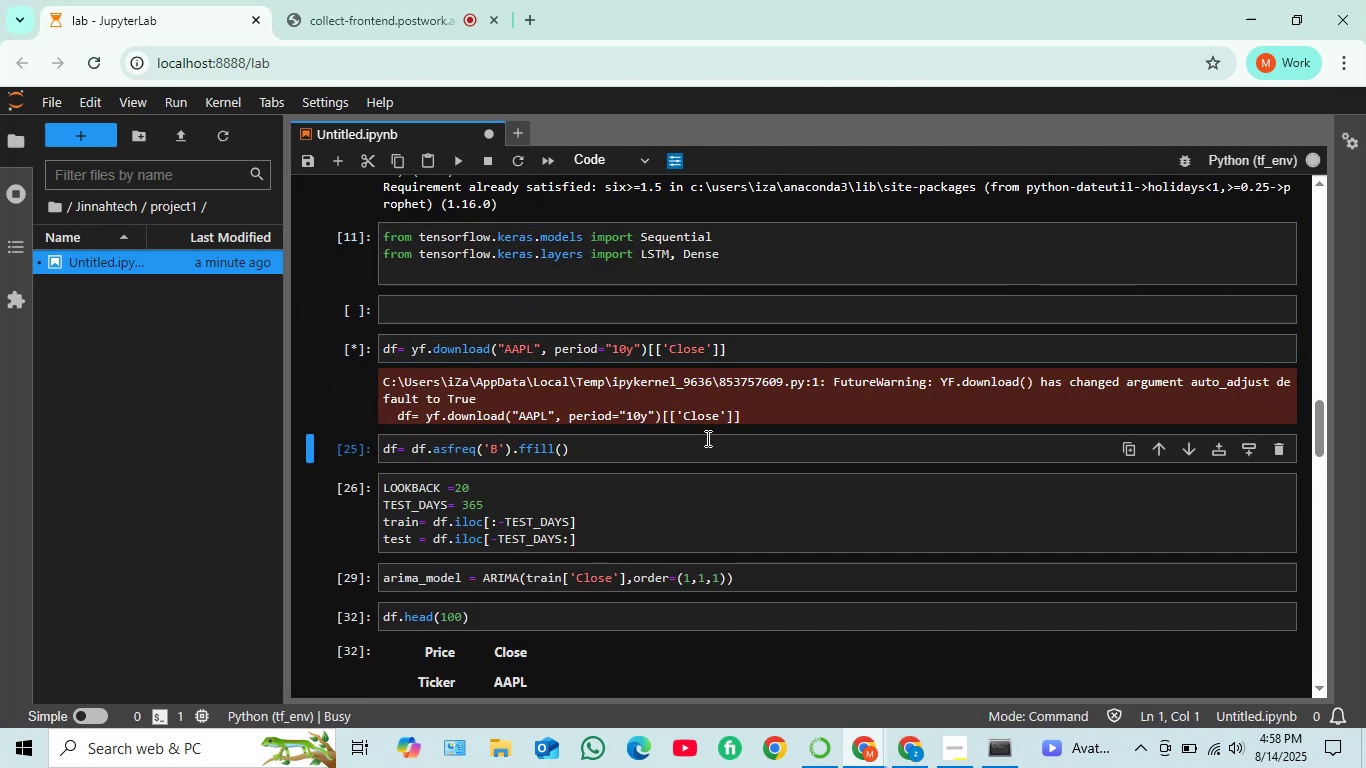 
left_click([695, 444])
 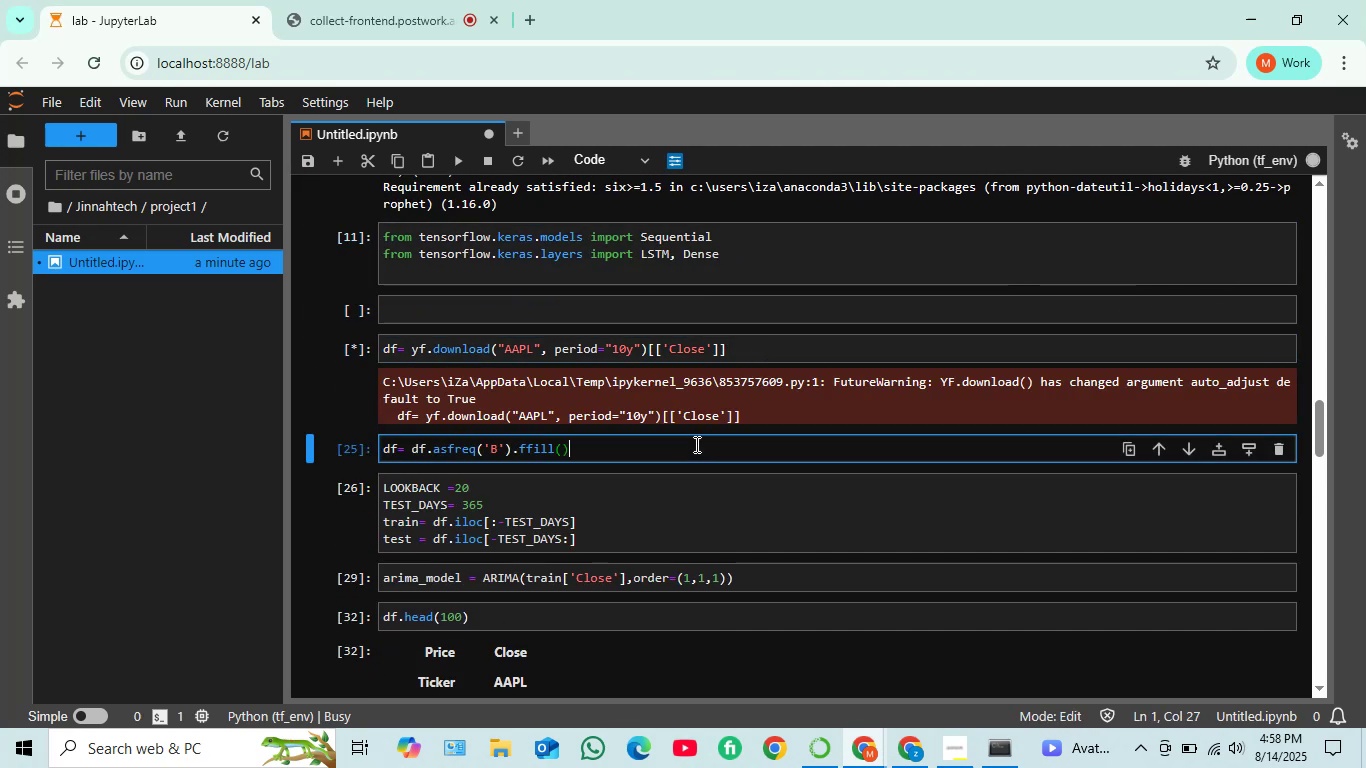 
key(Shift+Enter)
 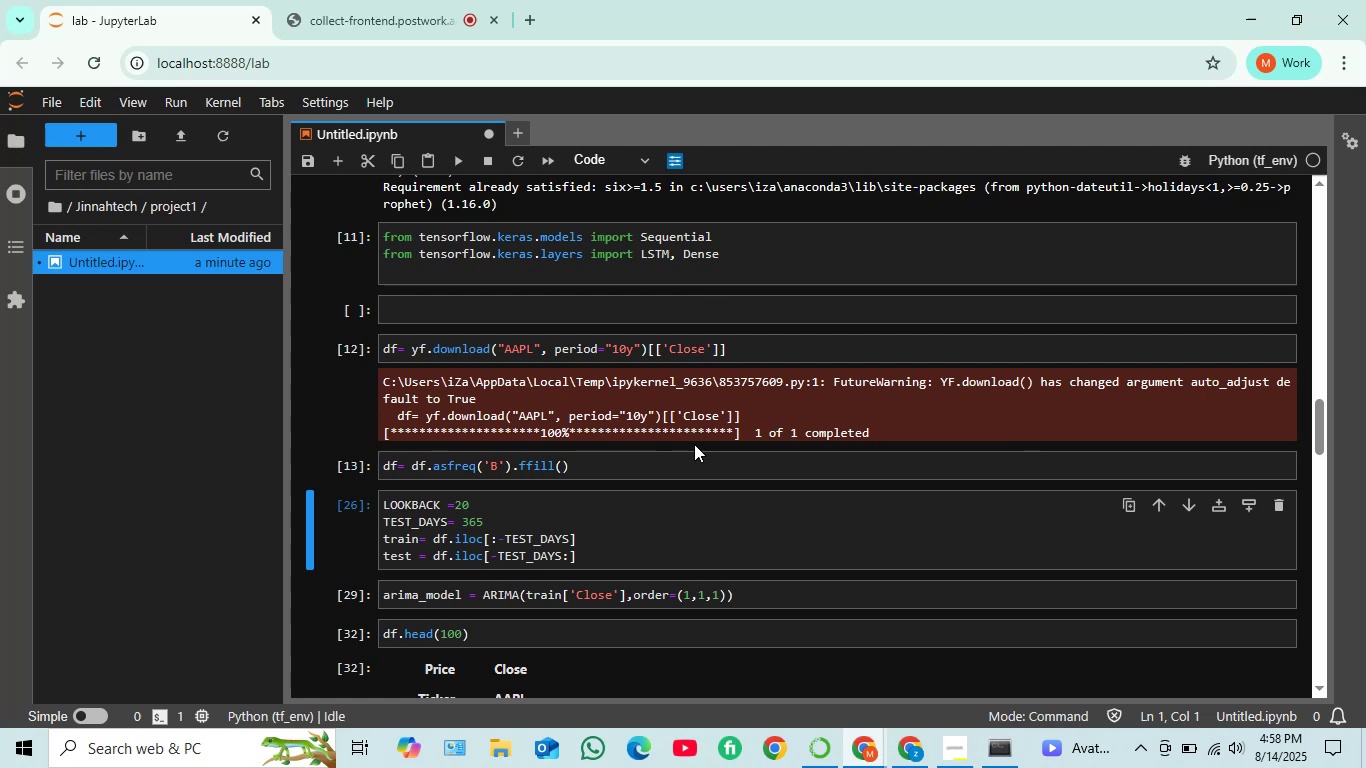 
scroll: coordinate [690, 446], scroll_direction: down, amount: 1.0
 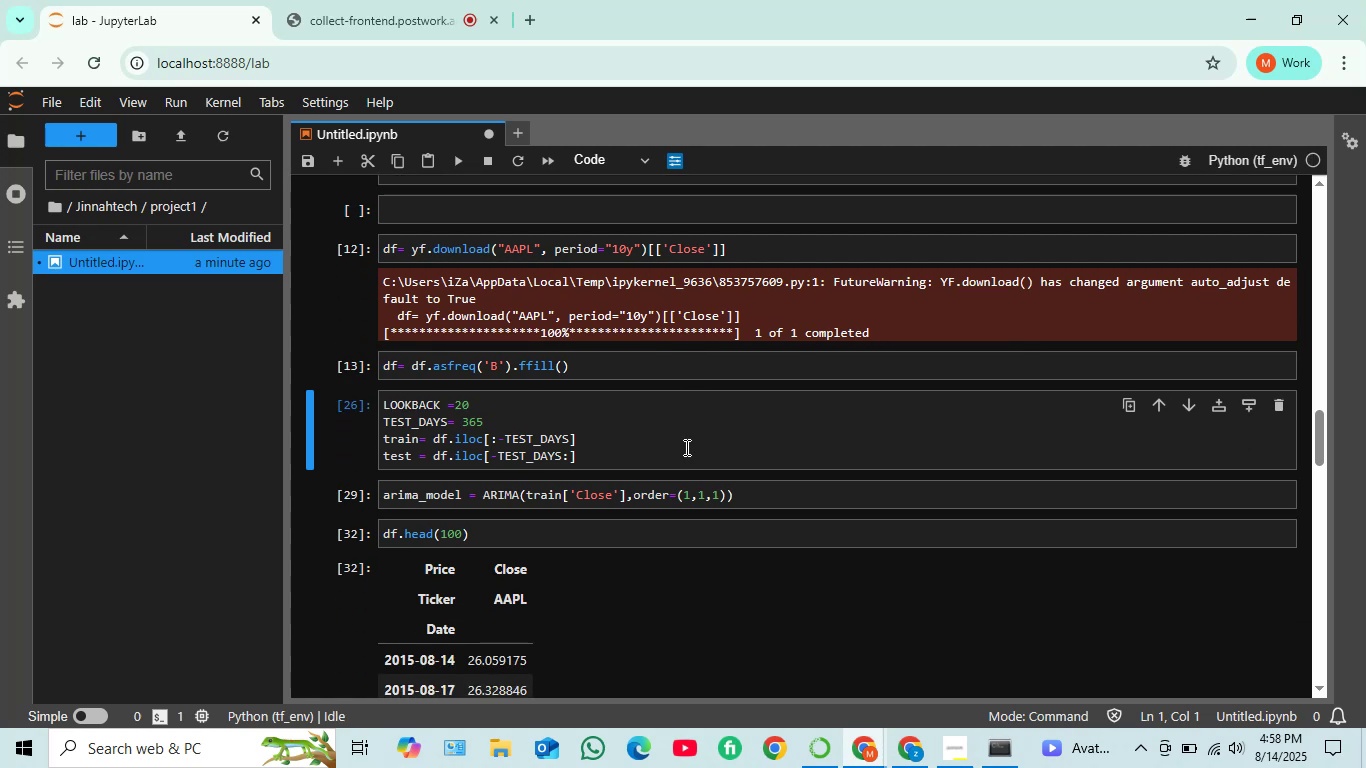 
left_click([684, 448])
 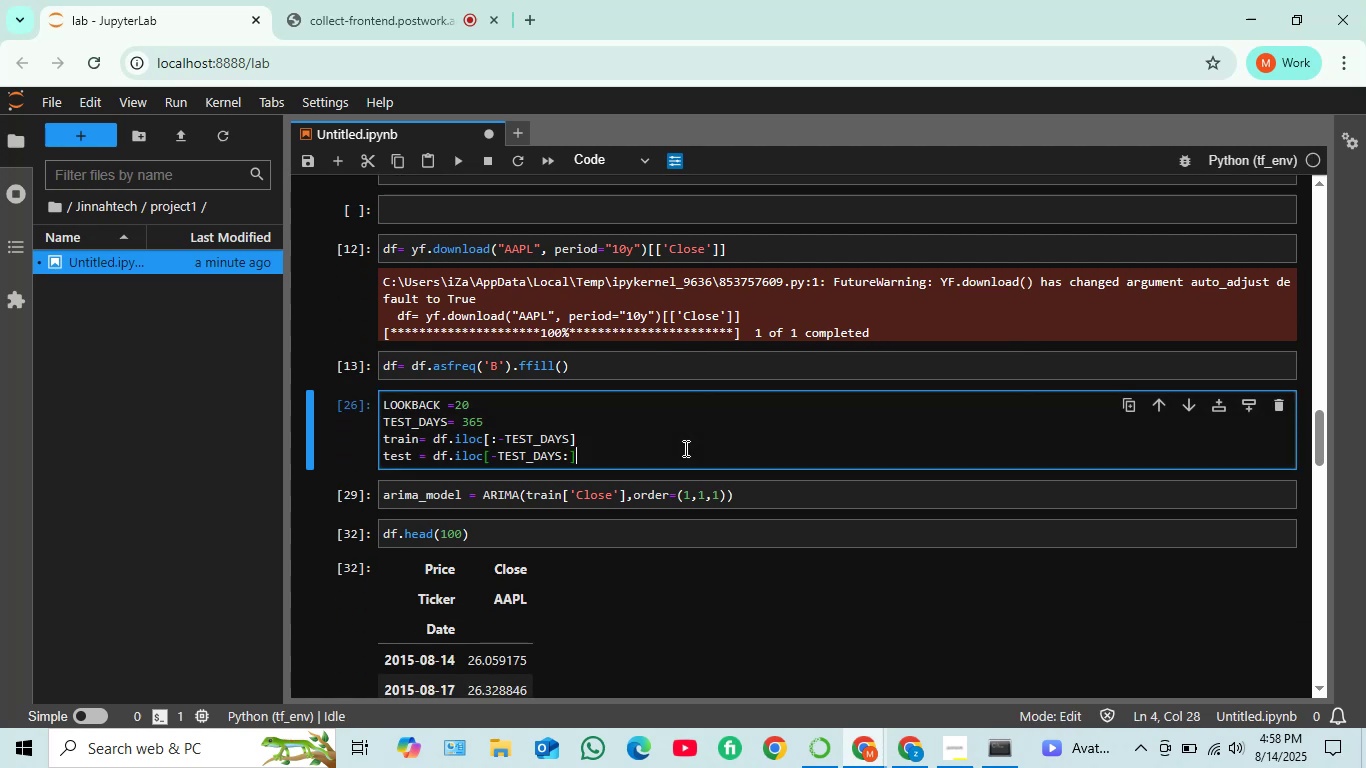 
key(Shift+Enter)
 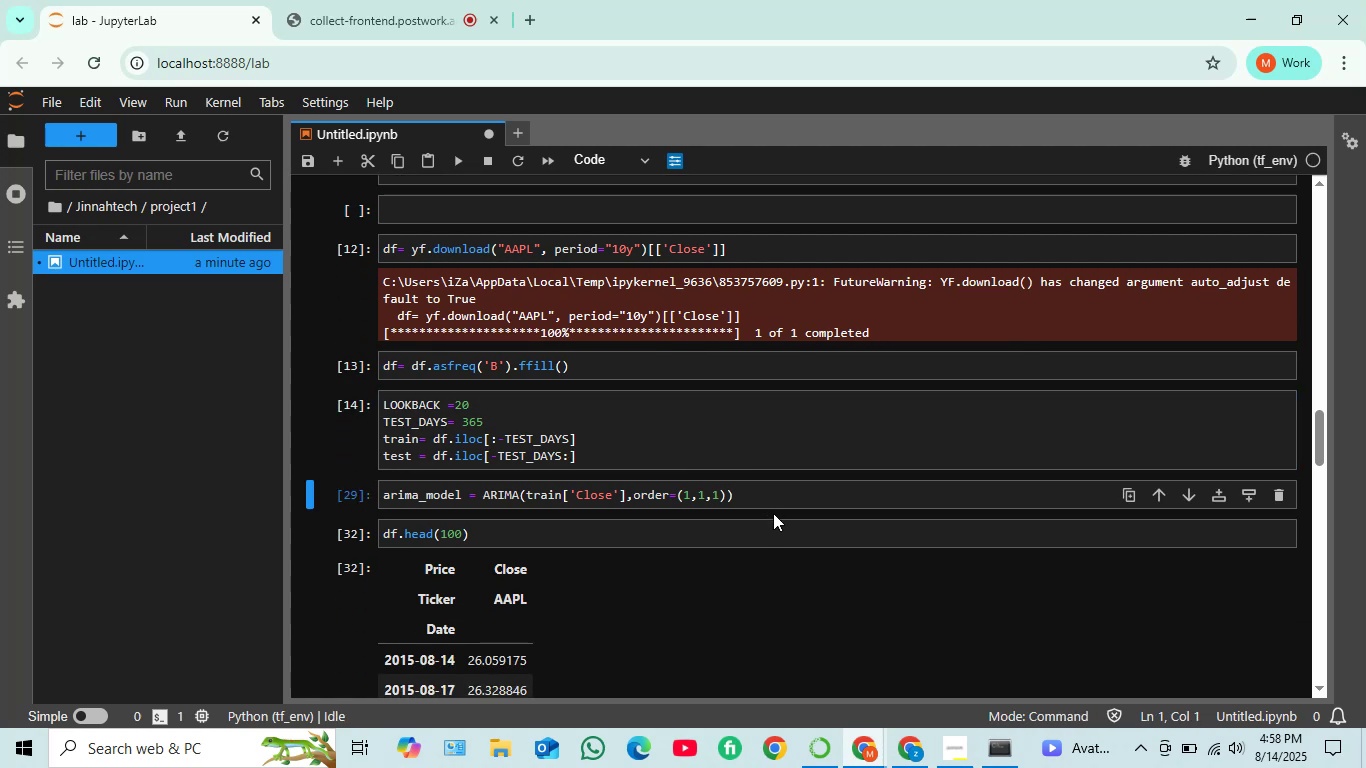 
left_click([771, 501])
 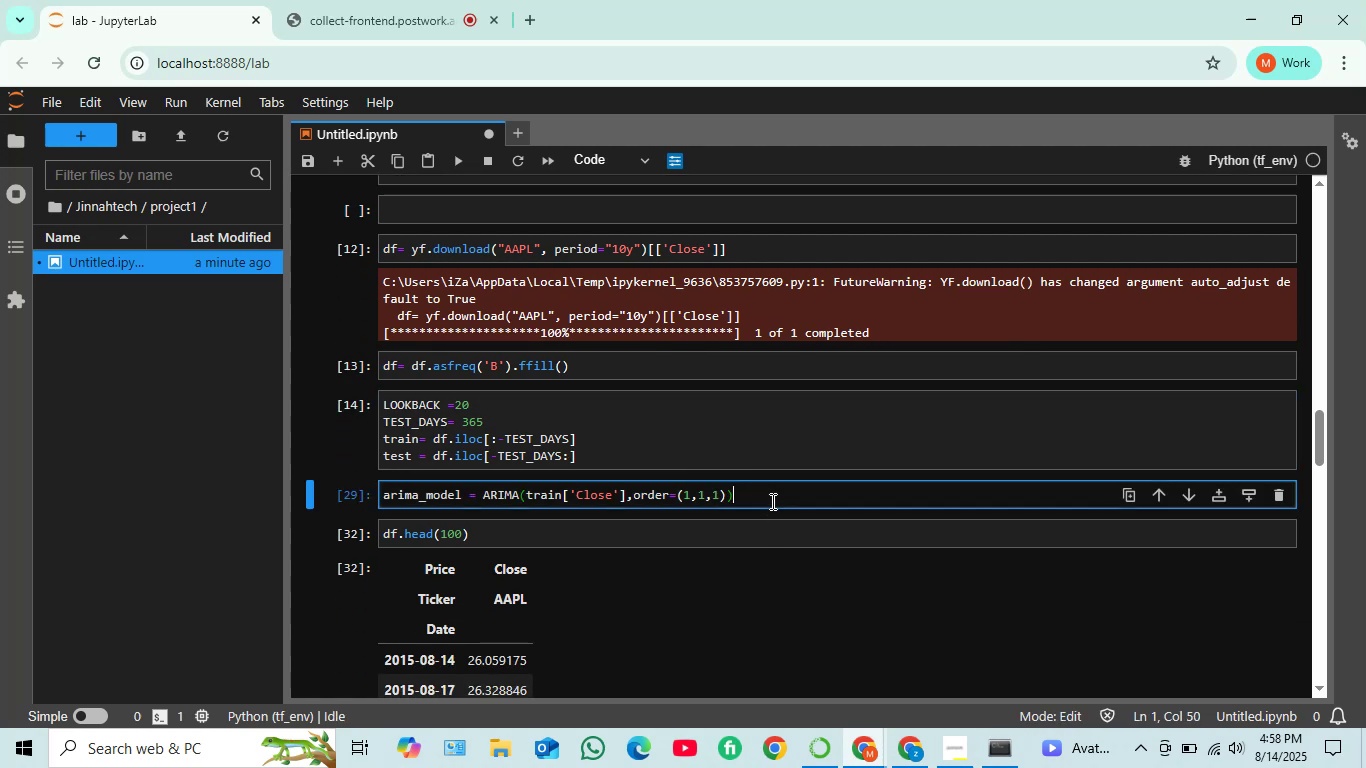 
key(Shift+ShiftRight)
 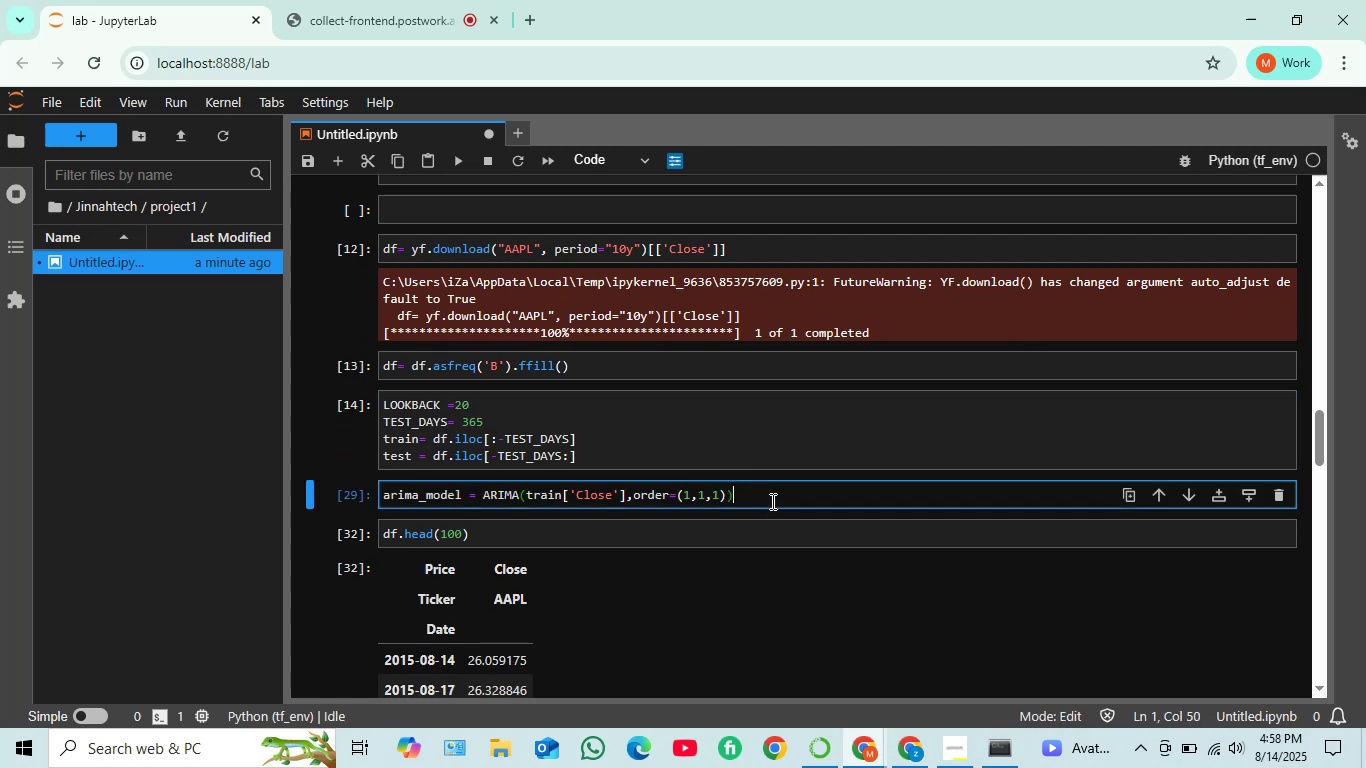 
key(Shift+Enter)
 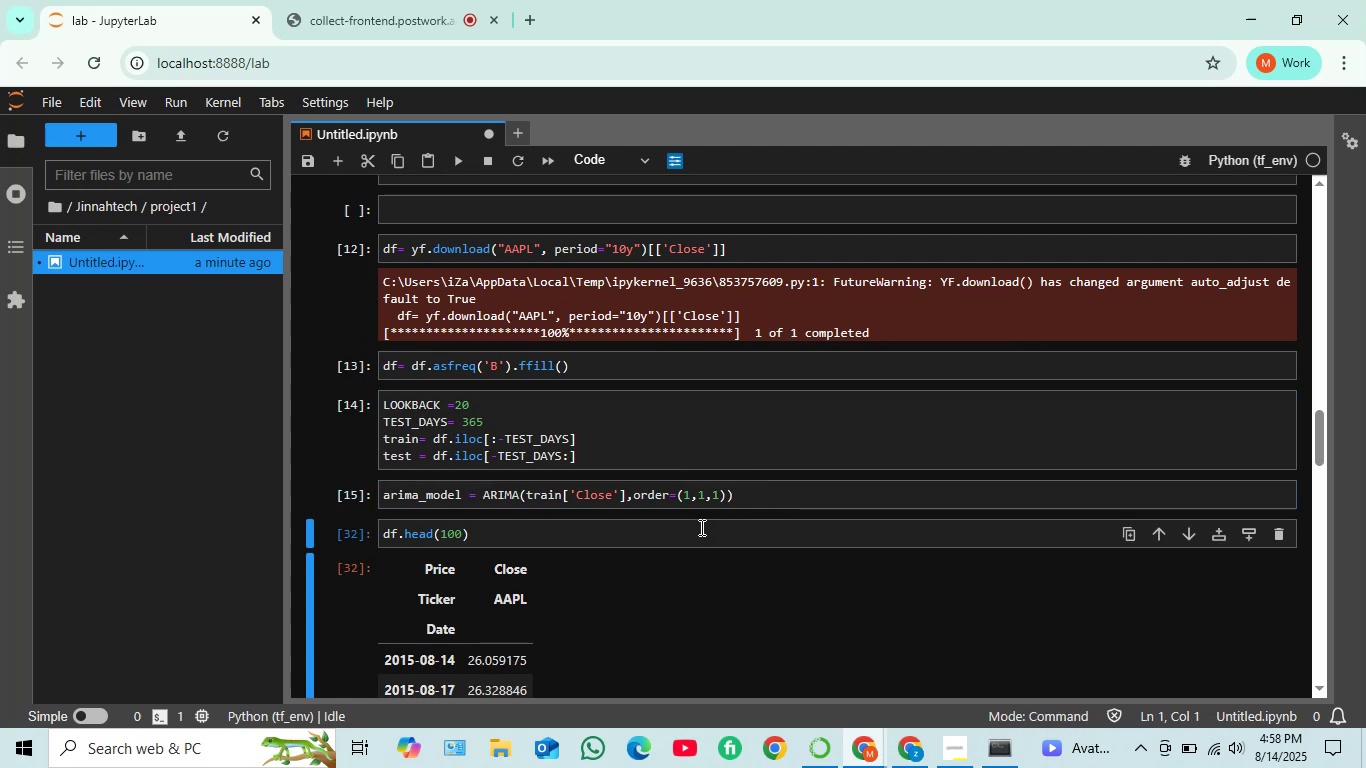 
left_click([696, 535])
 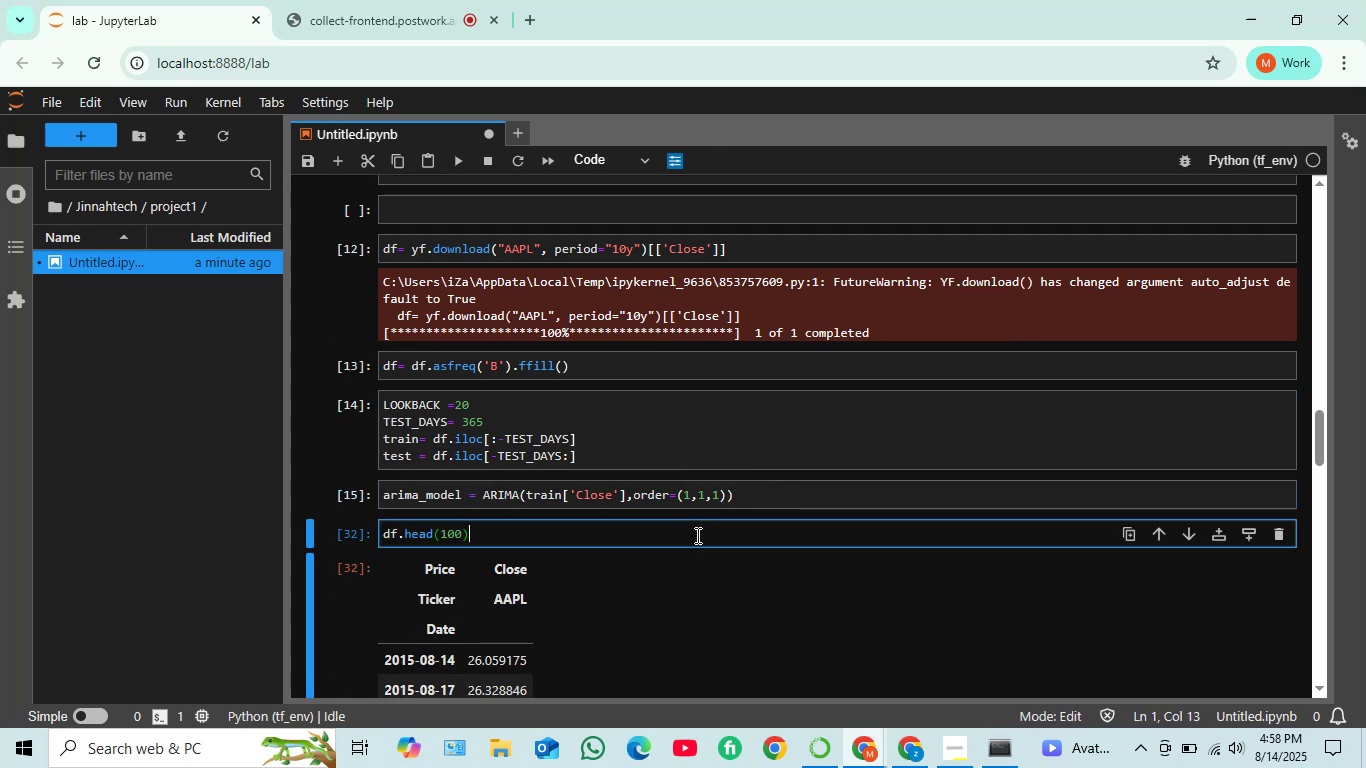 
key(Shift+Enter)
 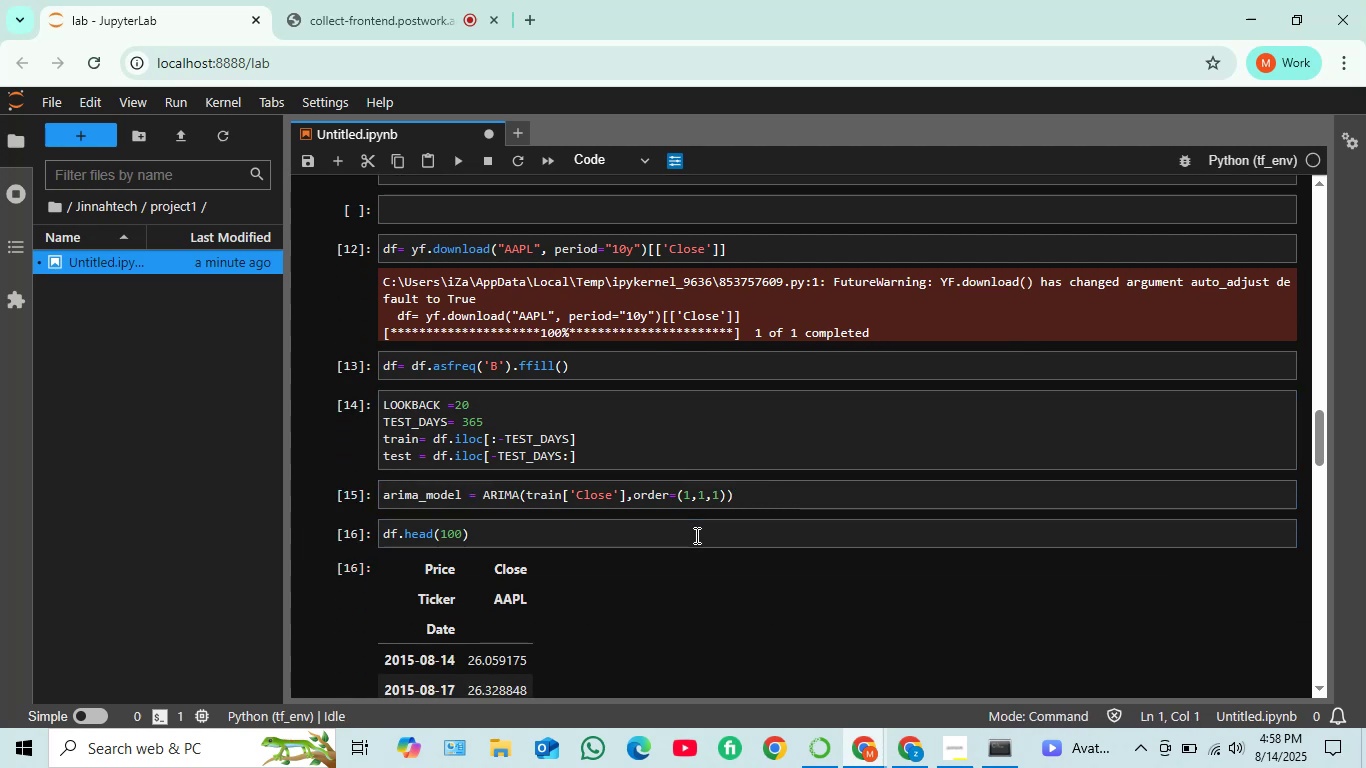 
scroll: coordinate [695, 535], scroll_direction: down, amount: 4.0
 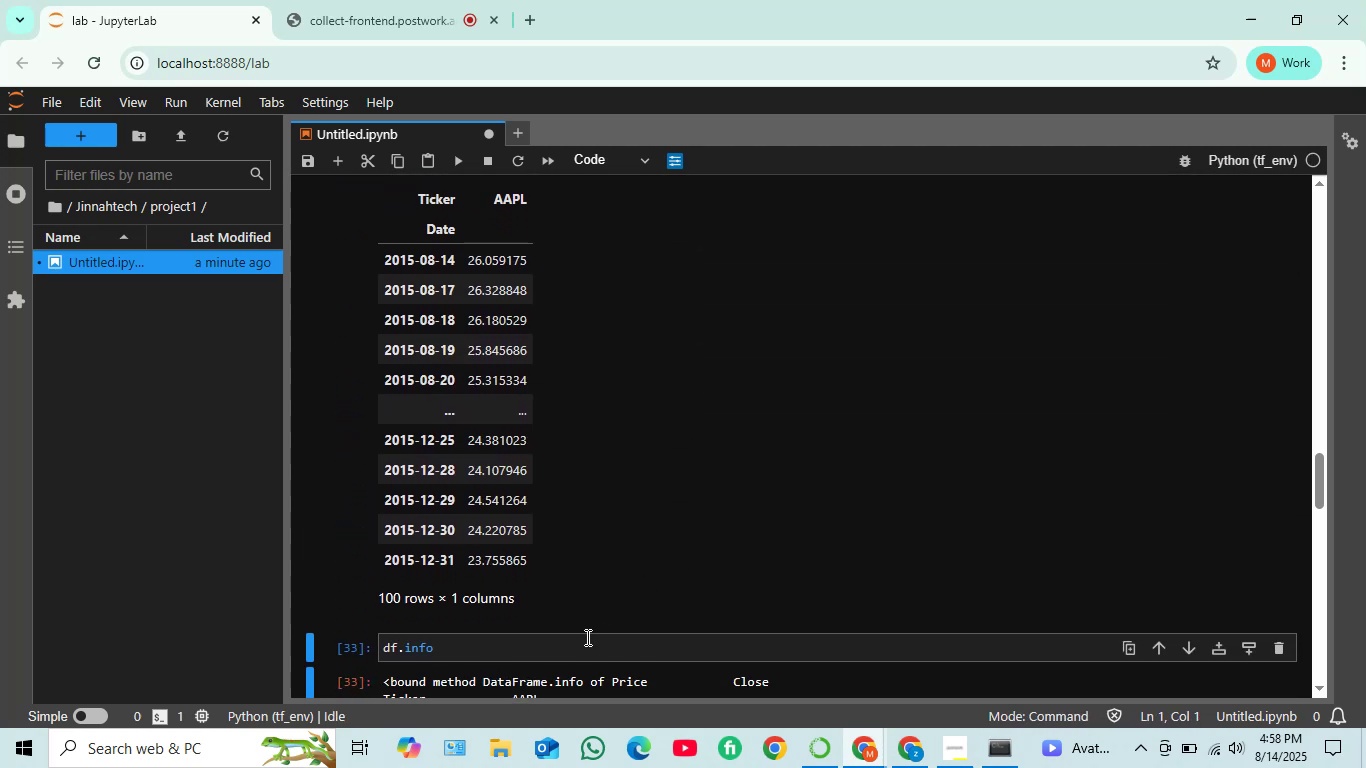 
left_click([586, 651])
 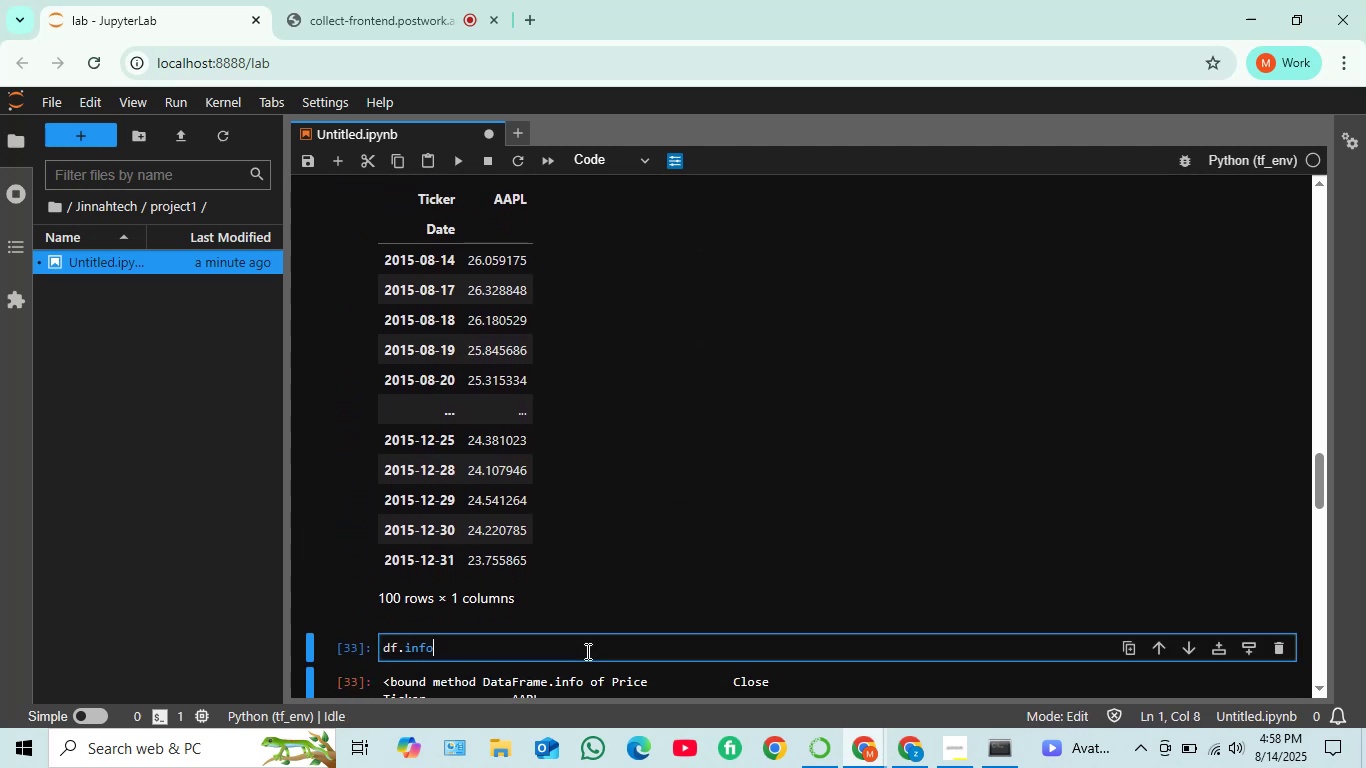 
key(Shift+ShiftRight)
 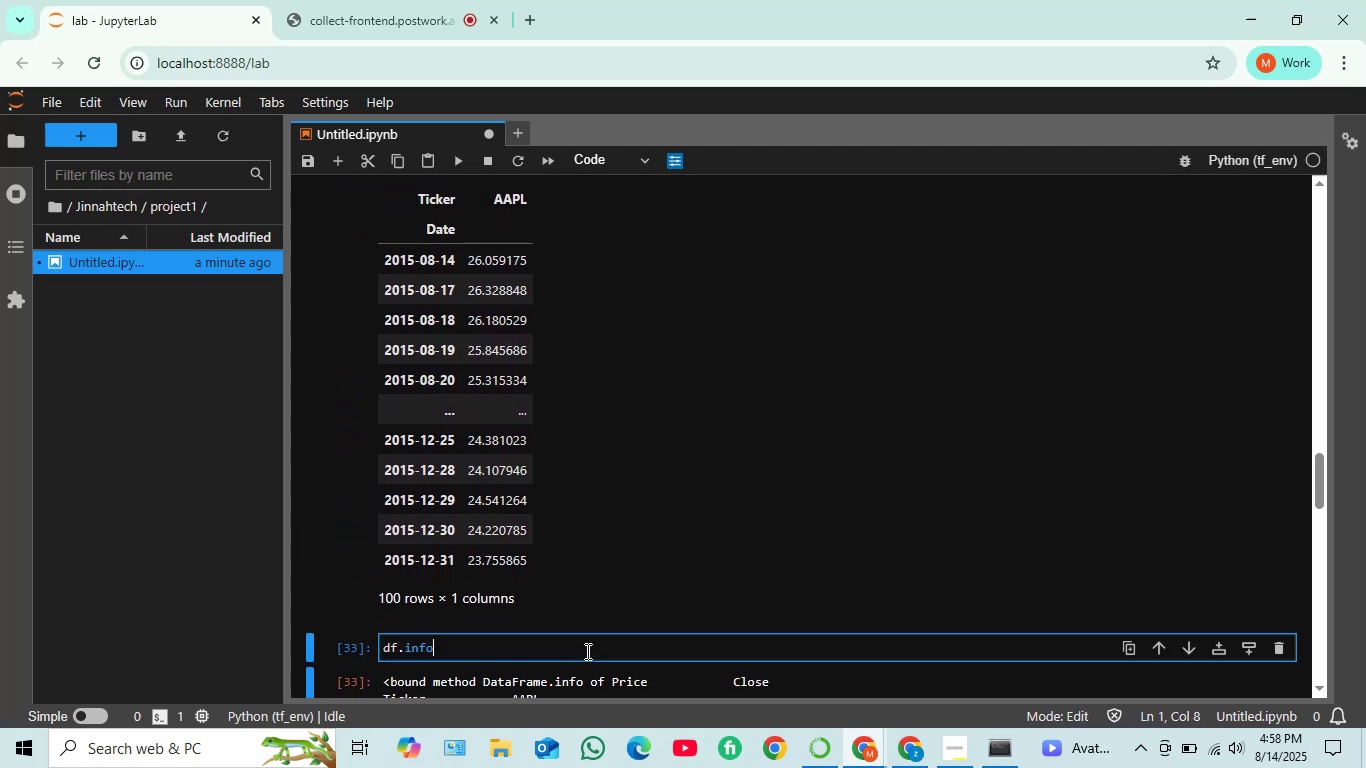 
key(Shift+Enter)
 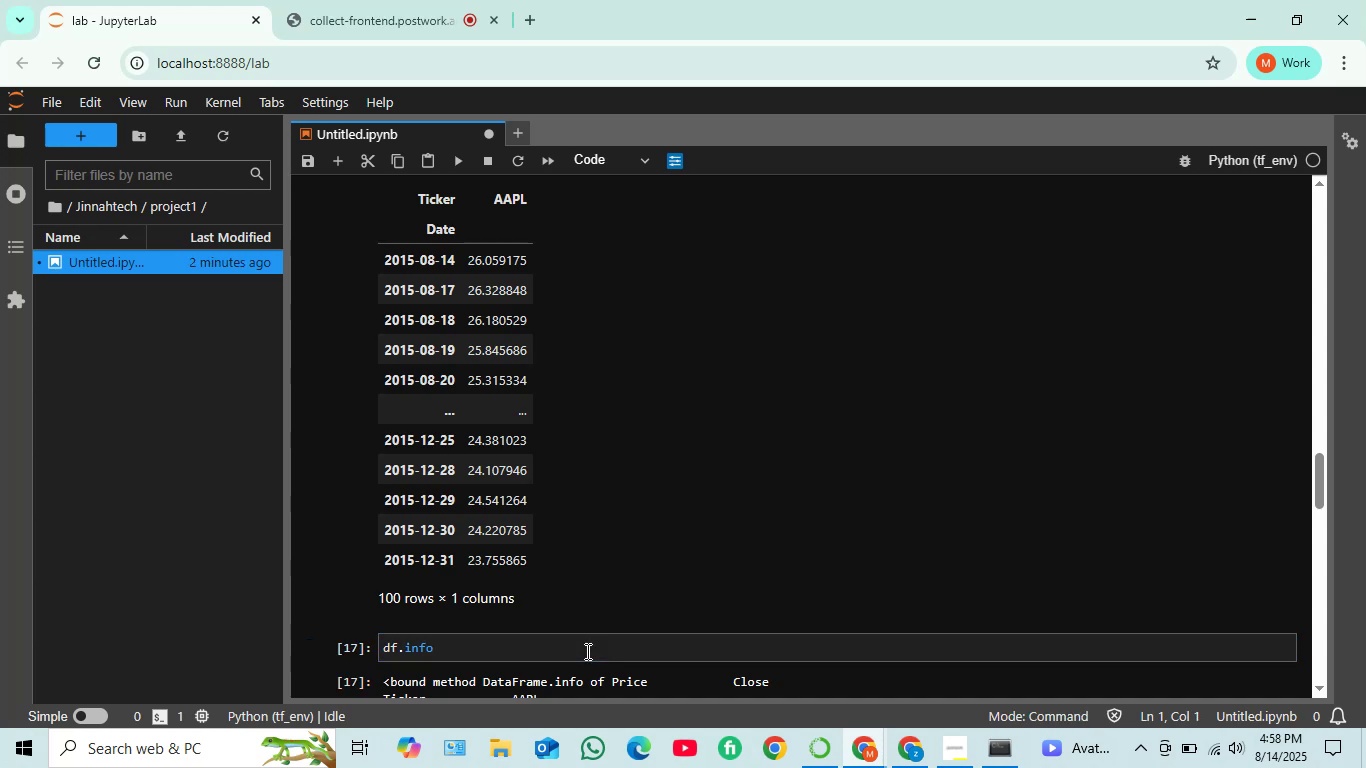 
scroll: coordinate [584, 617], scroll_direction: down, amount: 5.0
 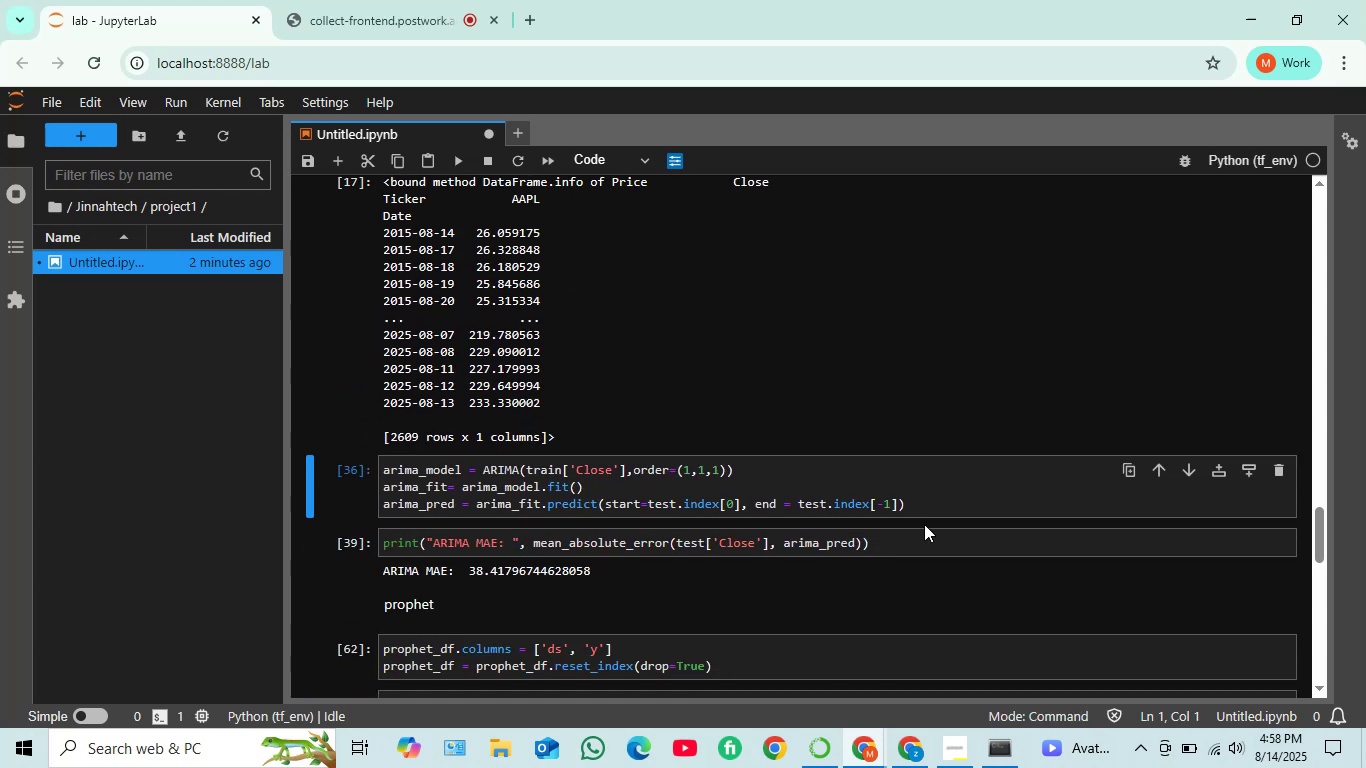 
left_click([927, 511])
 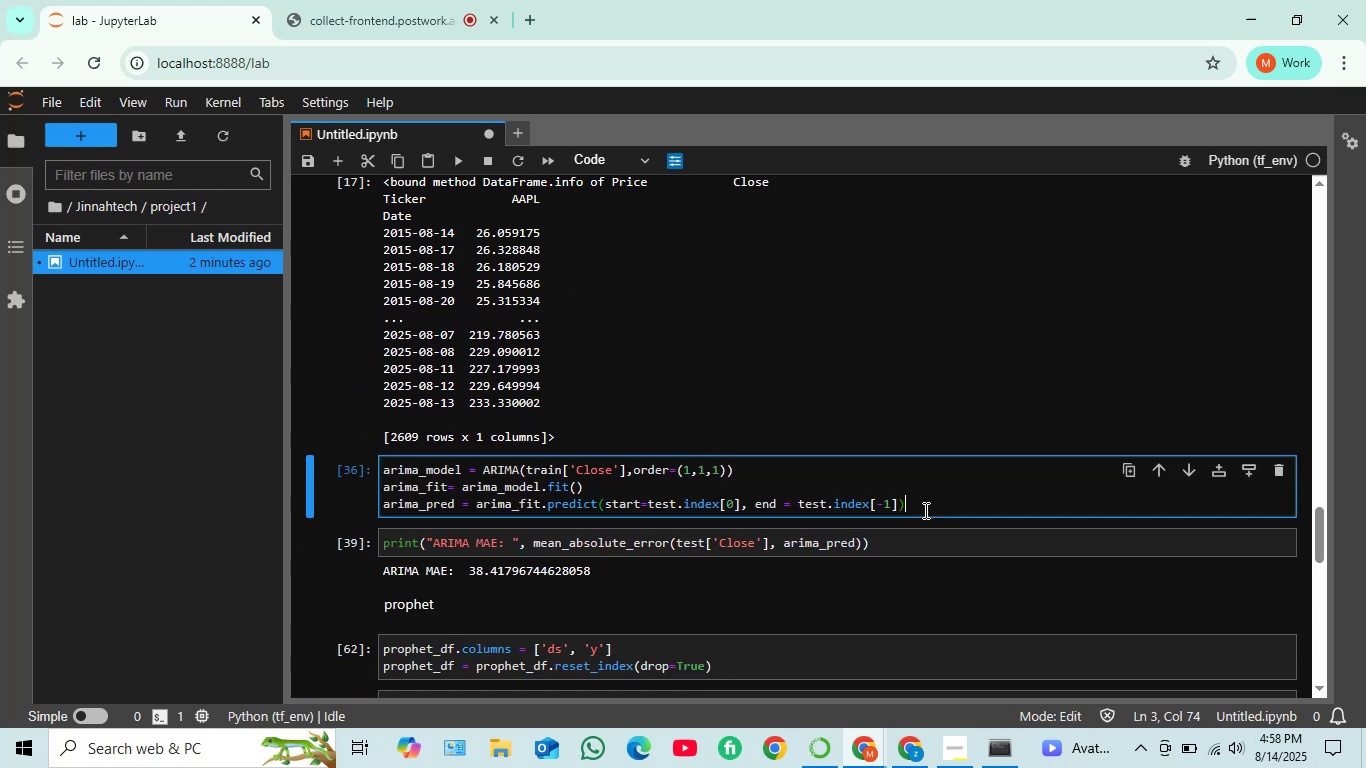 
key(Shift+ShiftRight)
 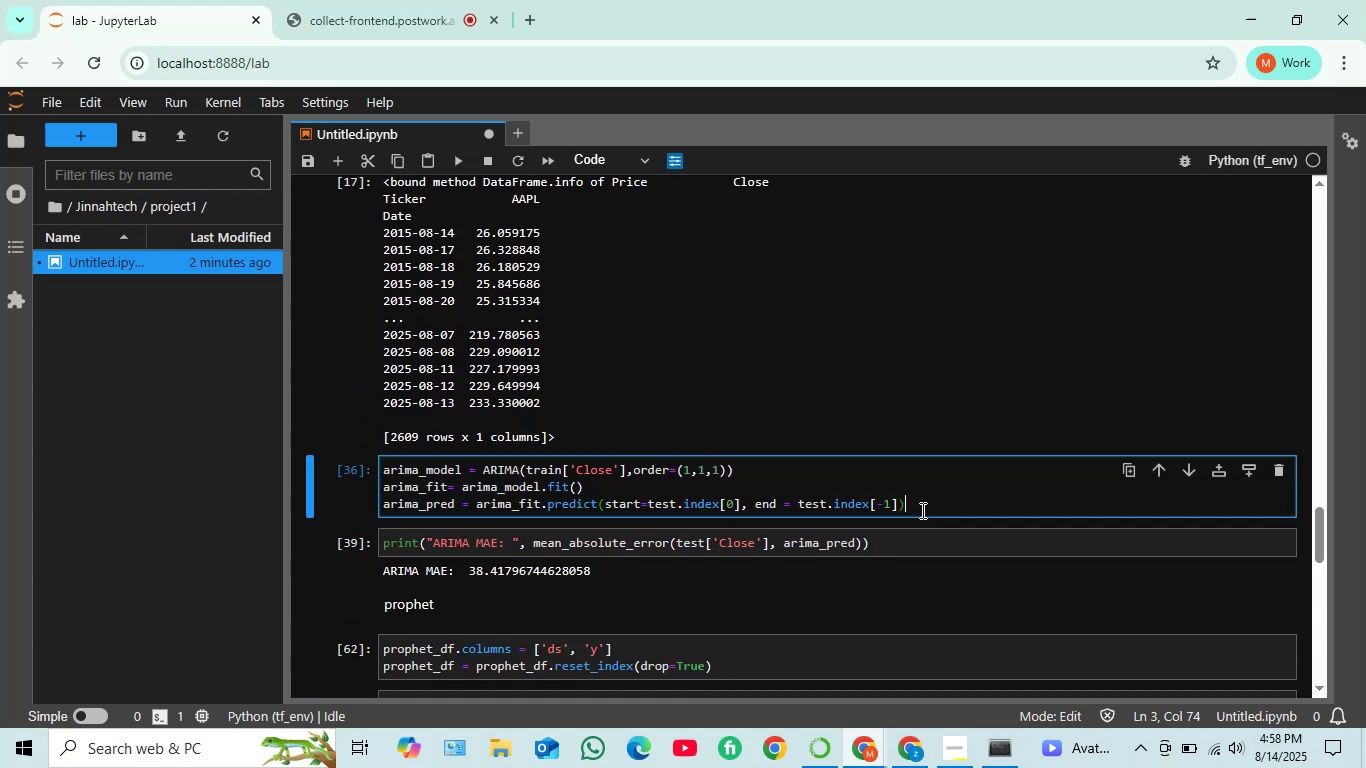 
key(Shift+Enter)
 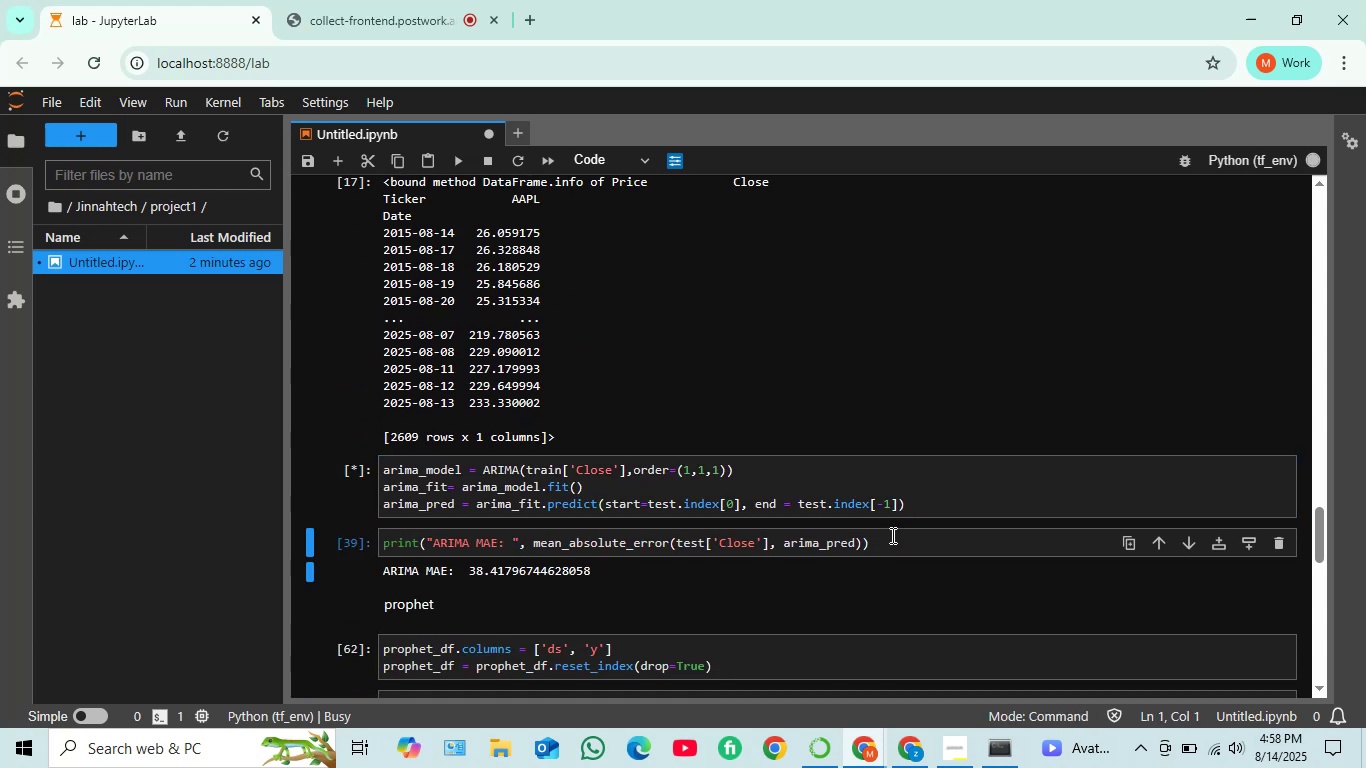 
left_click([891, 546])
 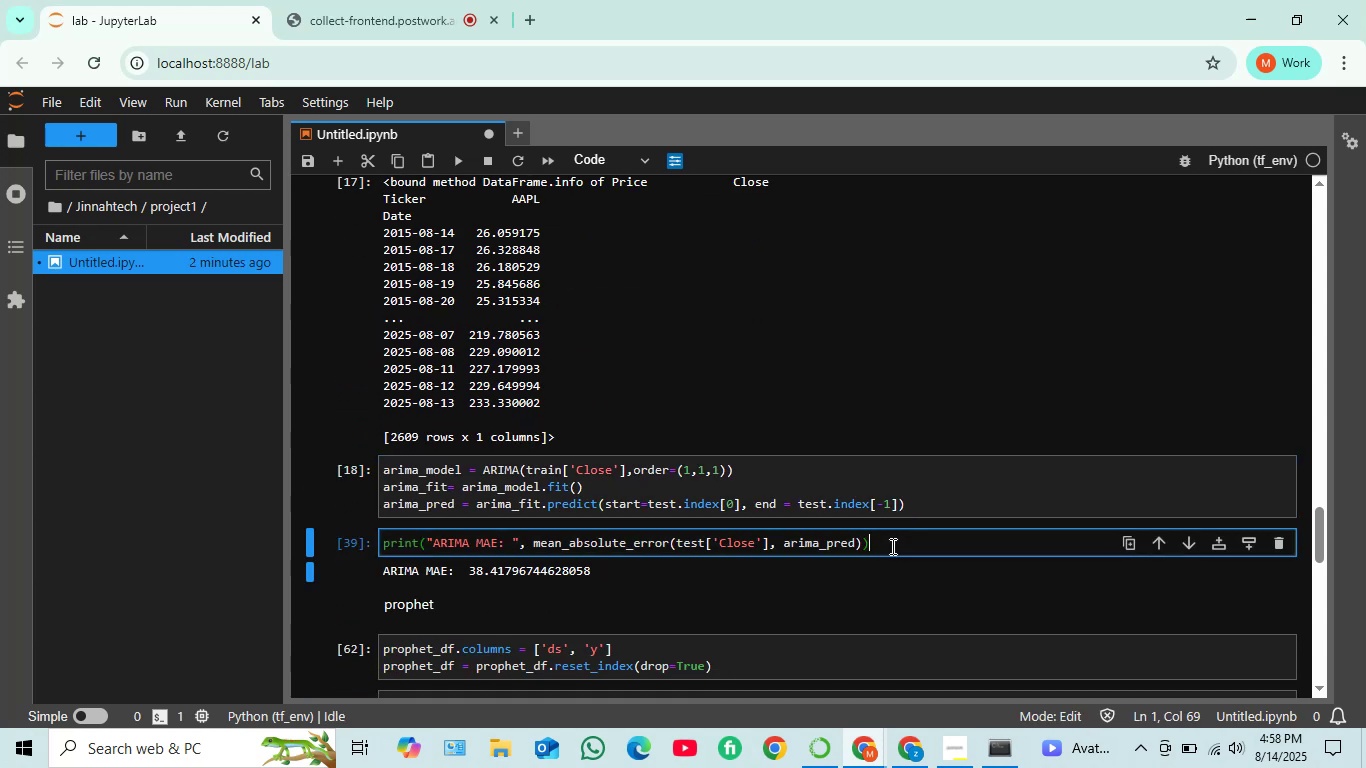 
key(Shift+Enter)
 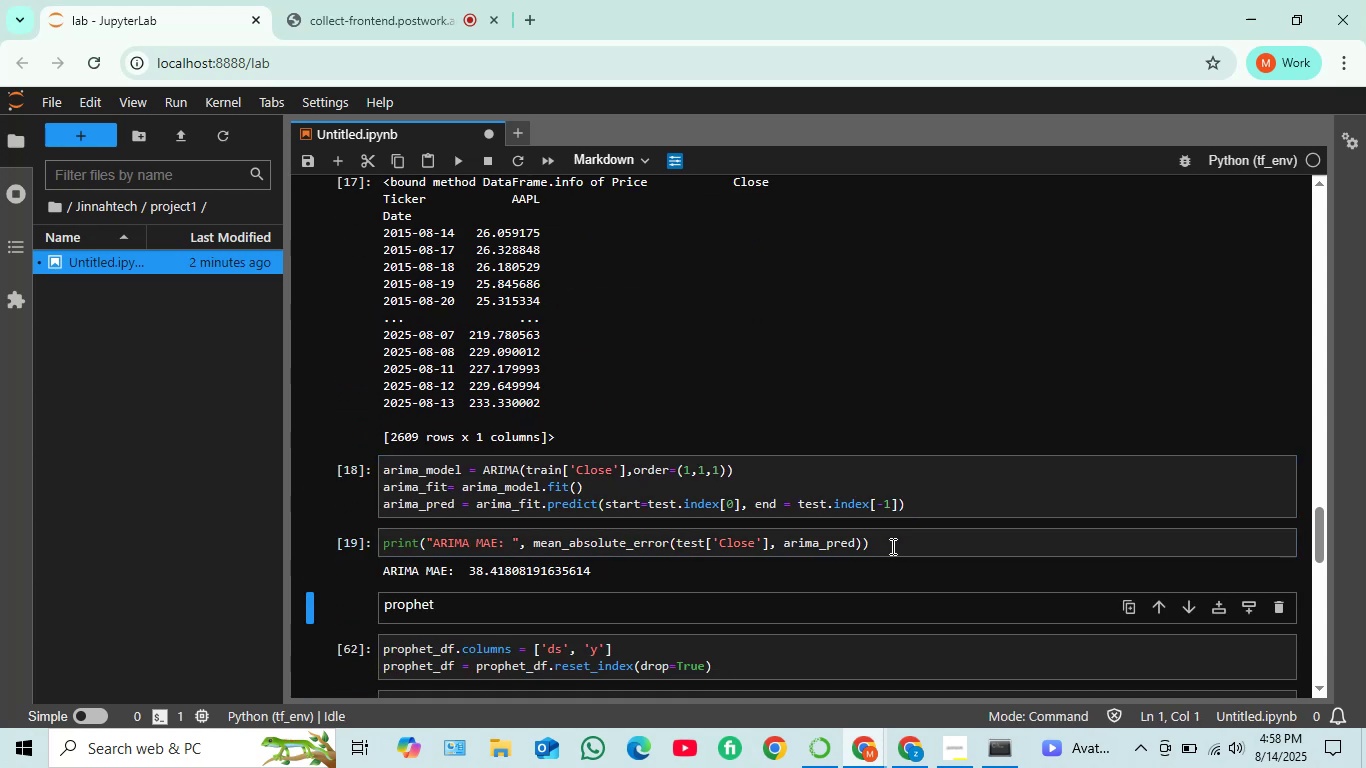 
scroll: coordinate [888, 546], scroll_direction: down, amount: 2.0
 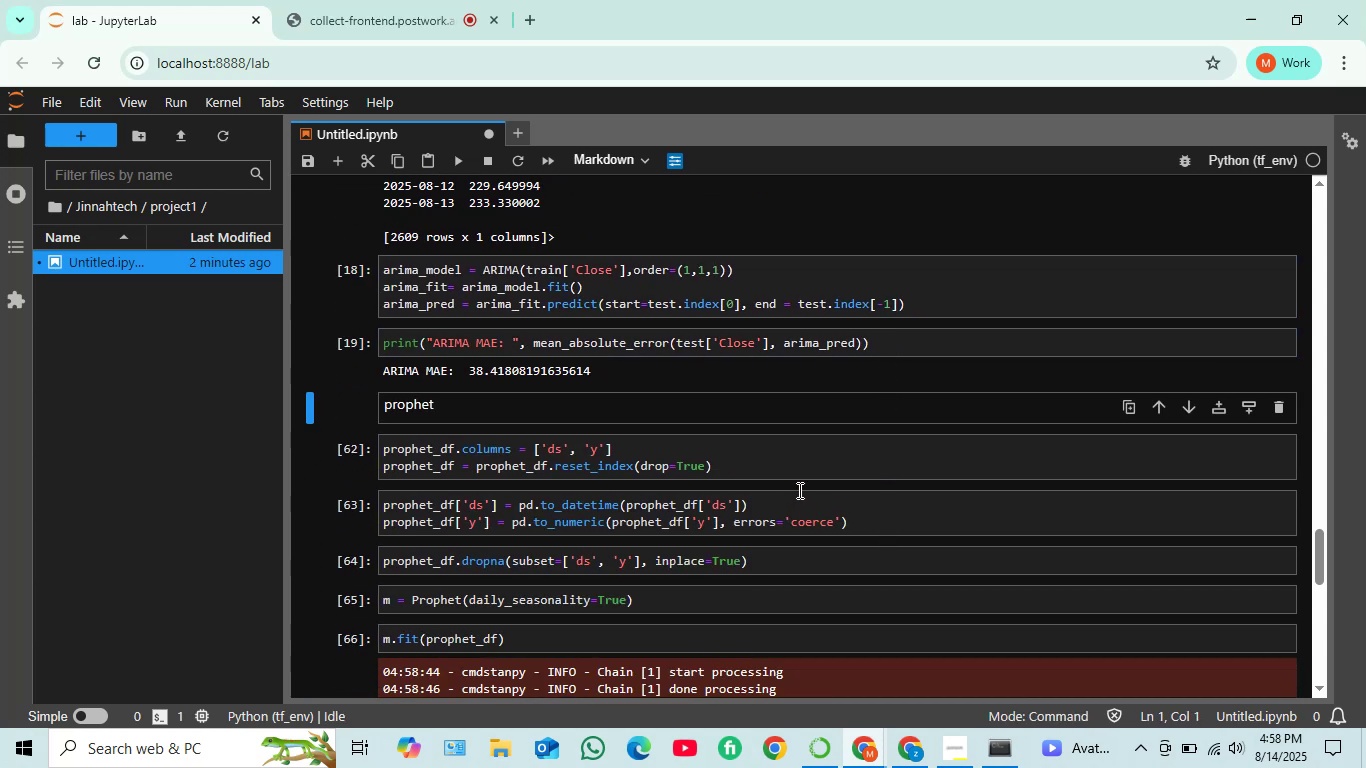 
left_click([800, 480])
 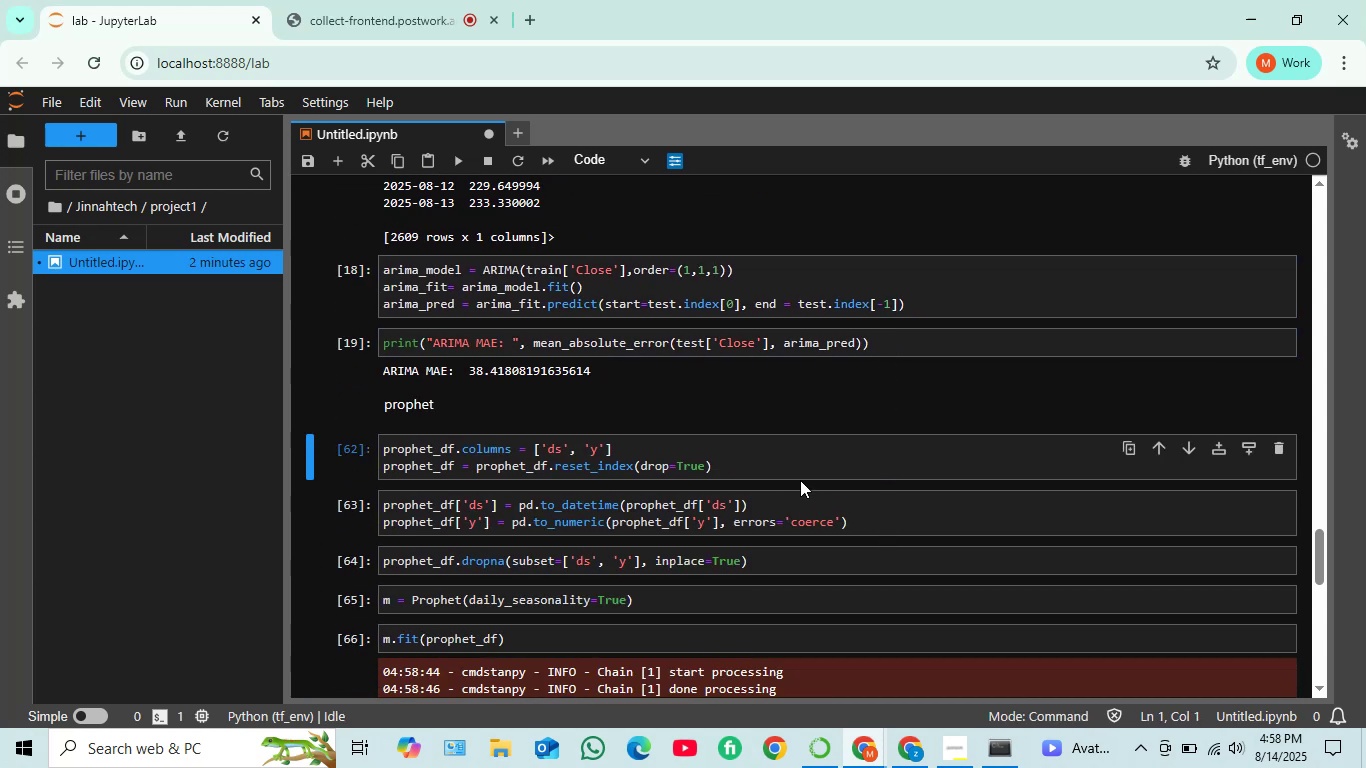 
key(Shift+Enter)
 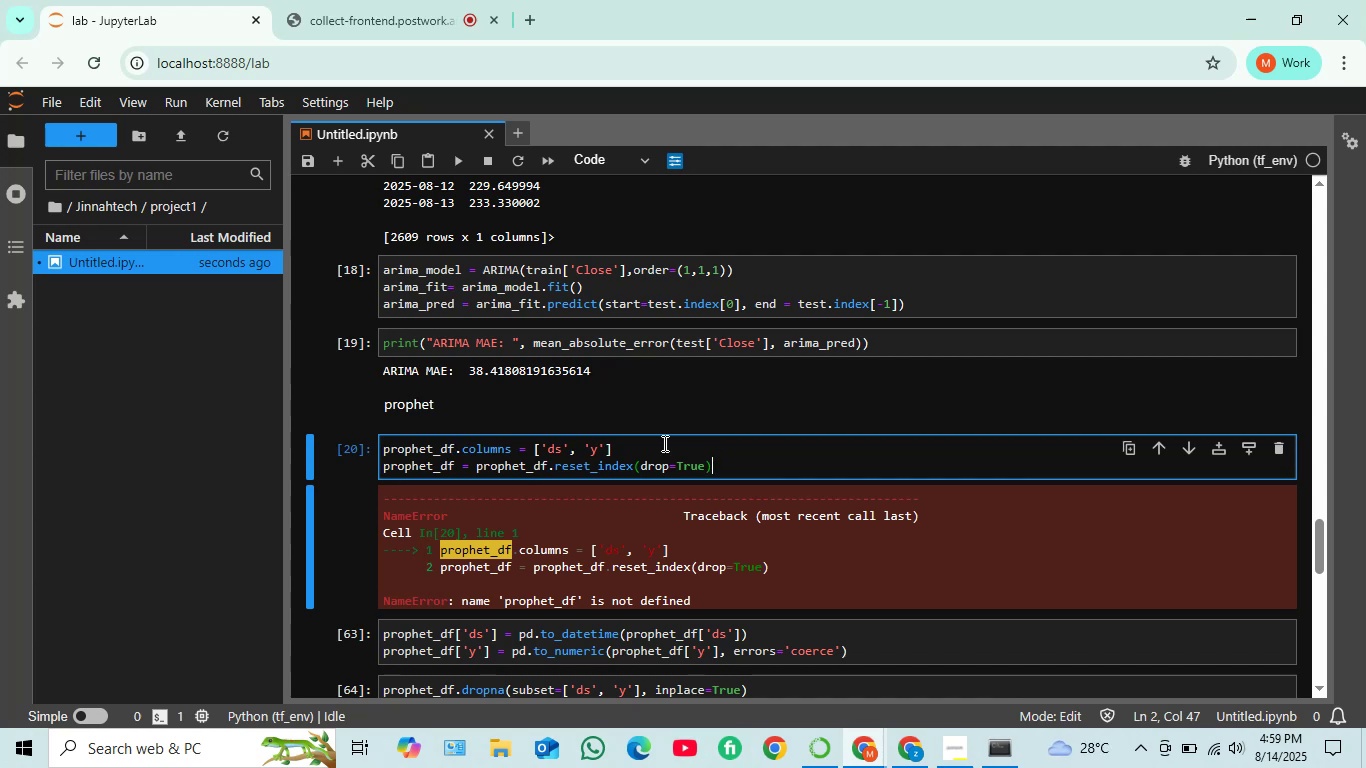 
wait(30.04)
 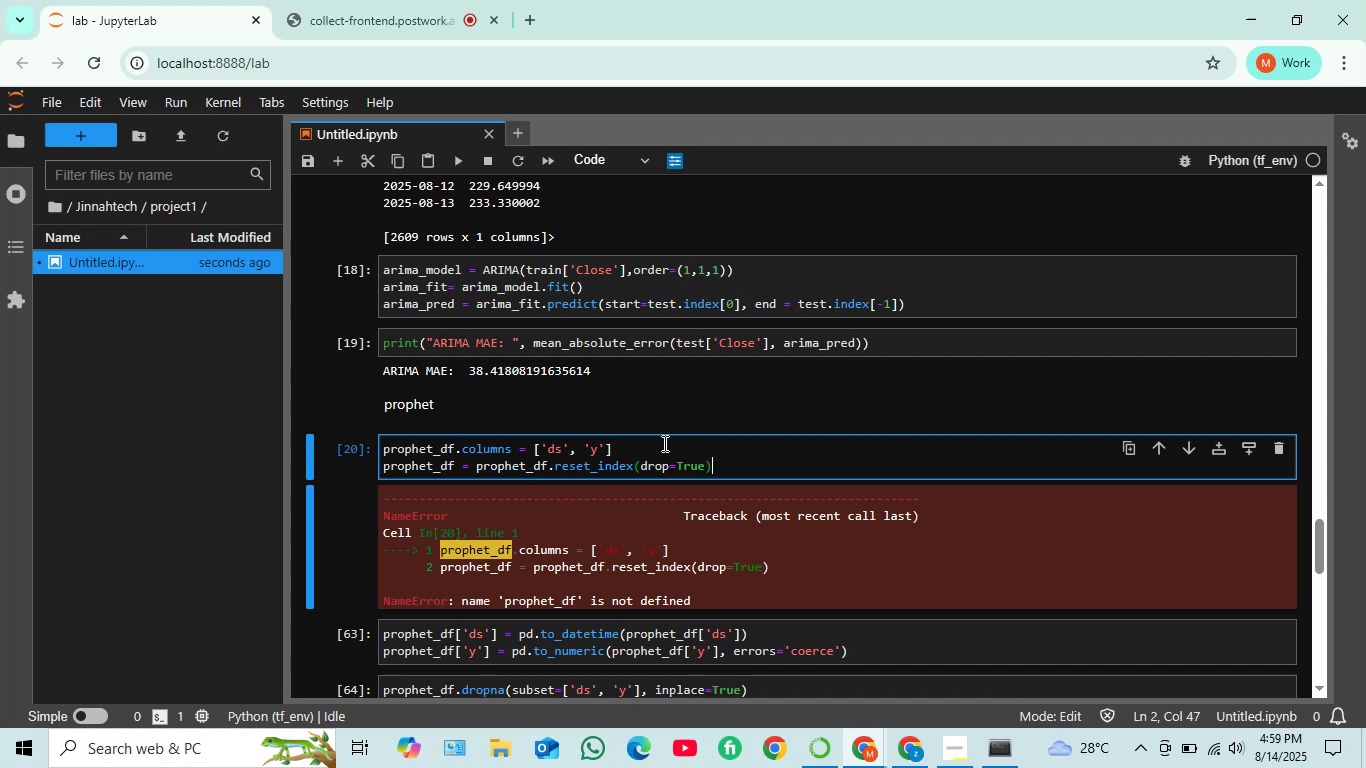 
scroll: coordinate [633, 450], scroll_direction: up, amount: 20.0
 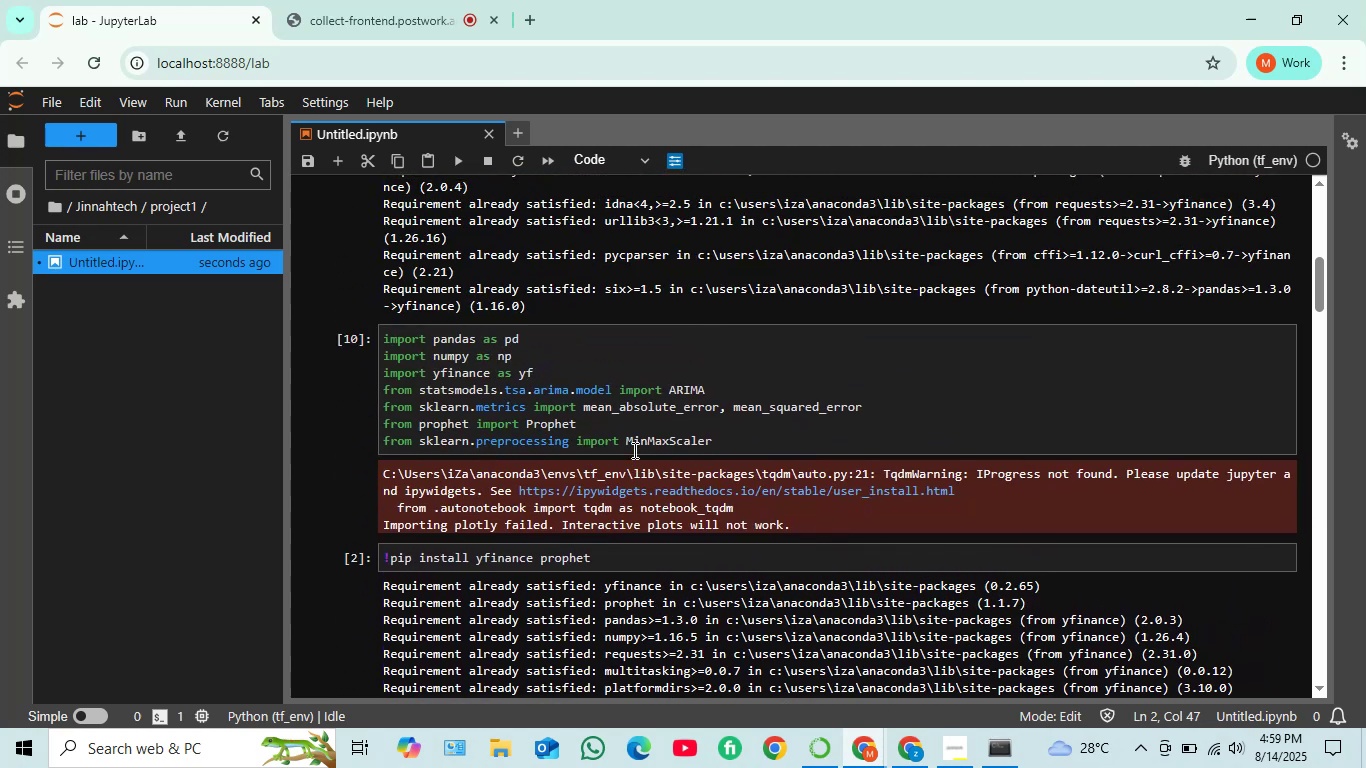 
scroll: coordinate [633, 450], scroll_direction: down, amount: 5.0
 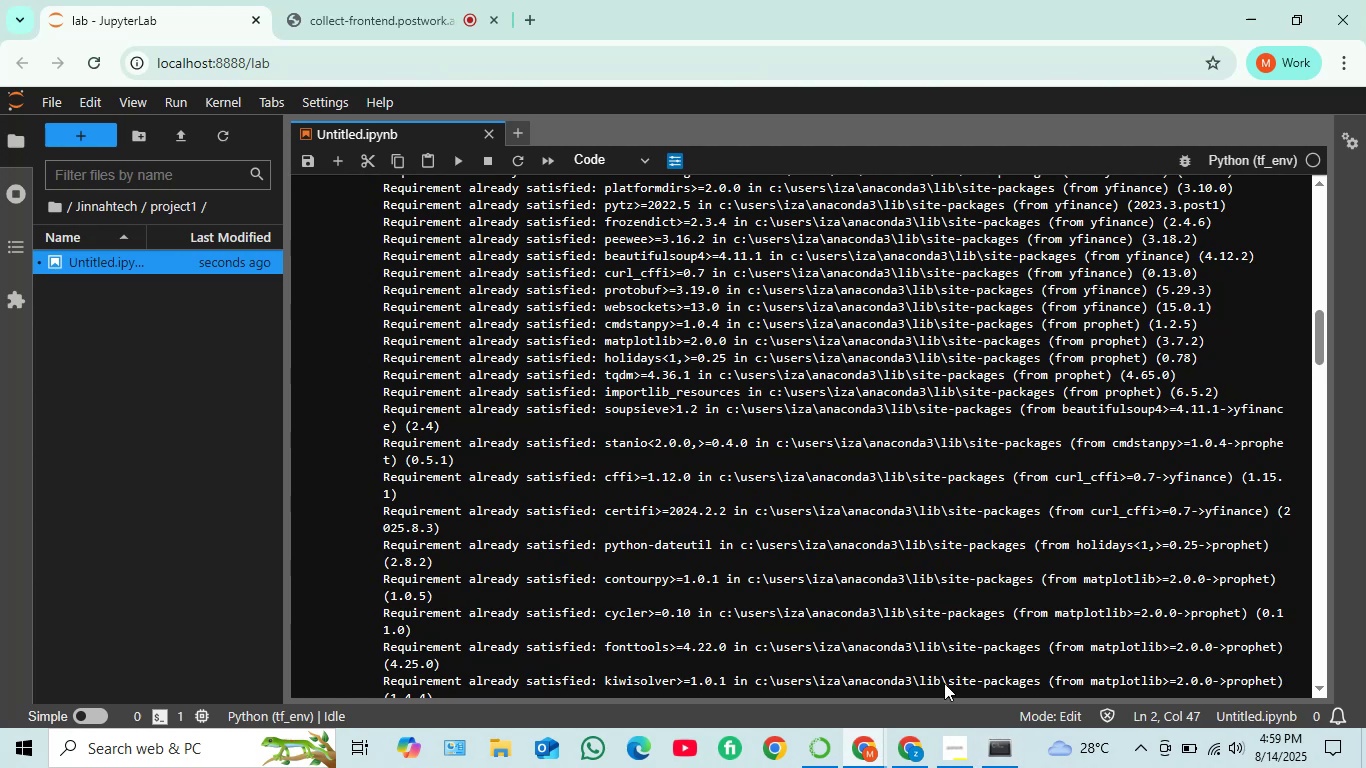 
scroll: coordinate [833, 592], scroll_direction: up, amount: 5.0
 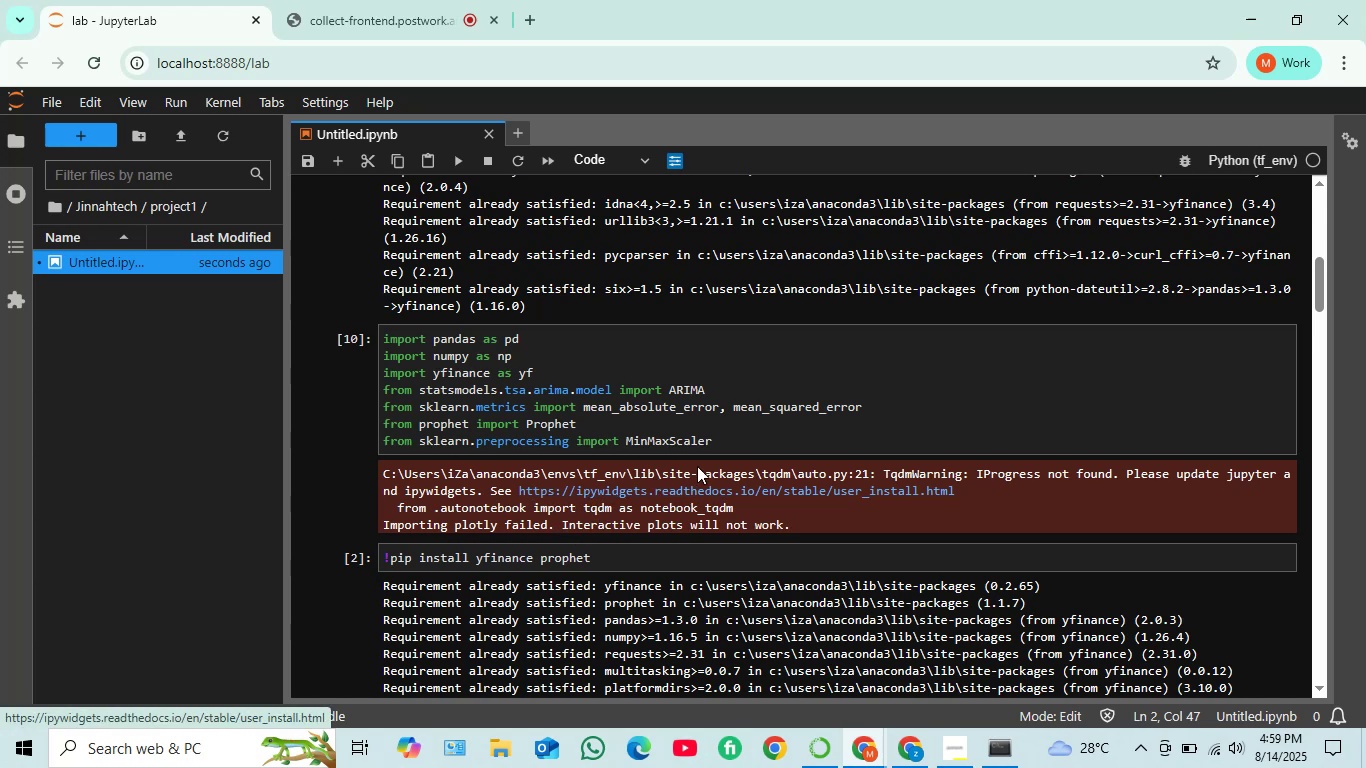 
wait(16.98)
 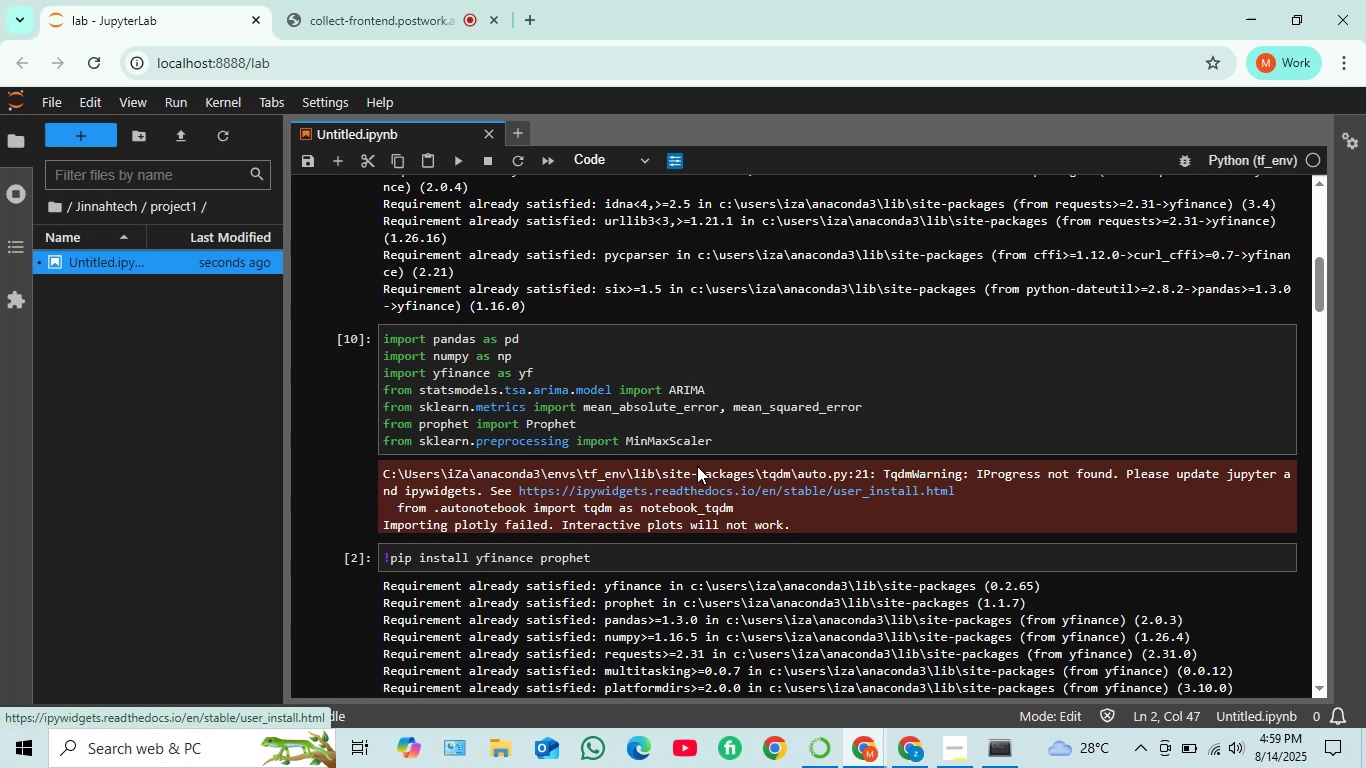 
scroll: coordinate [622, 476], scroll_direction: down, amount: 13.0
 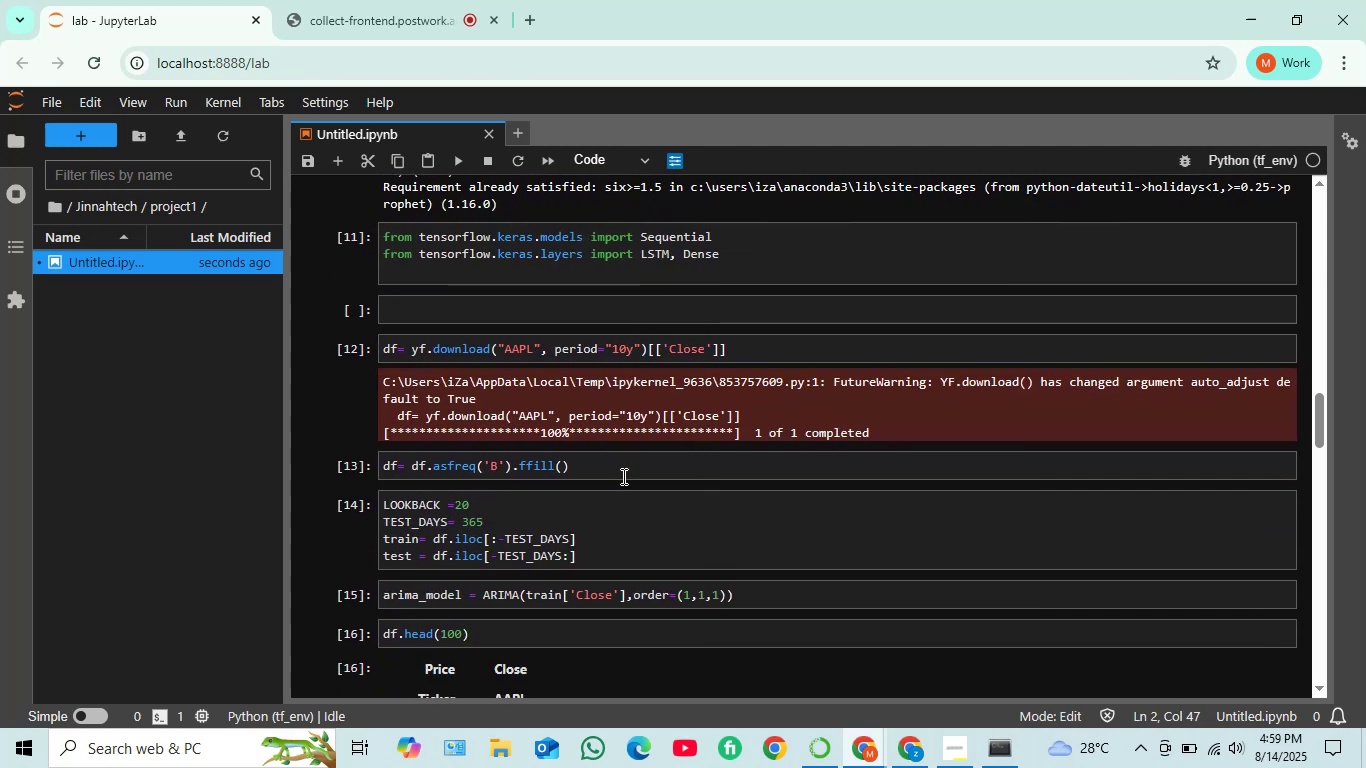 
scroll: coordinate [622, 476], scroll_direction: up, amount: 3.0
 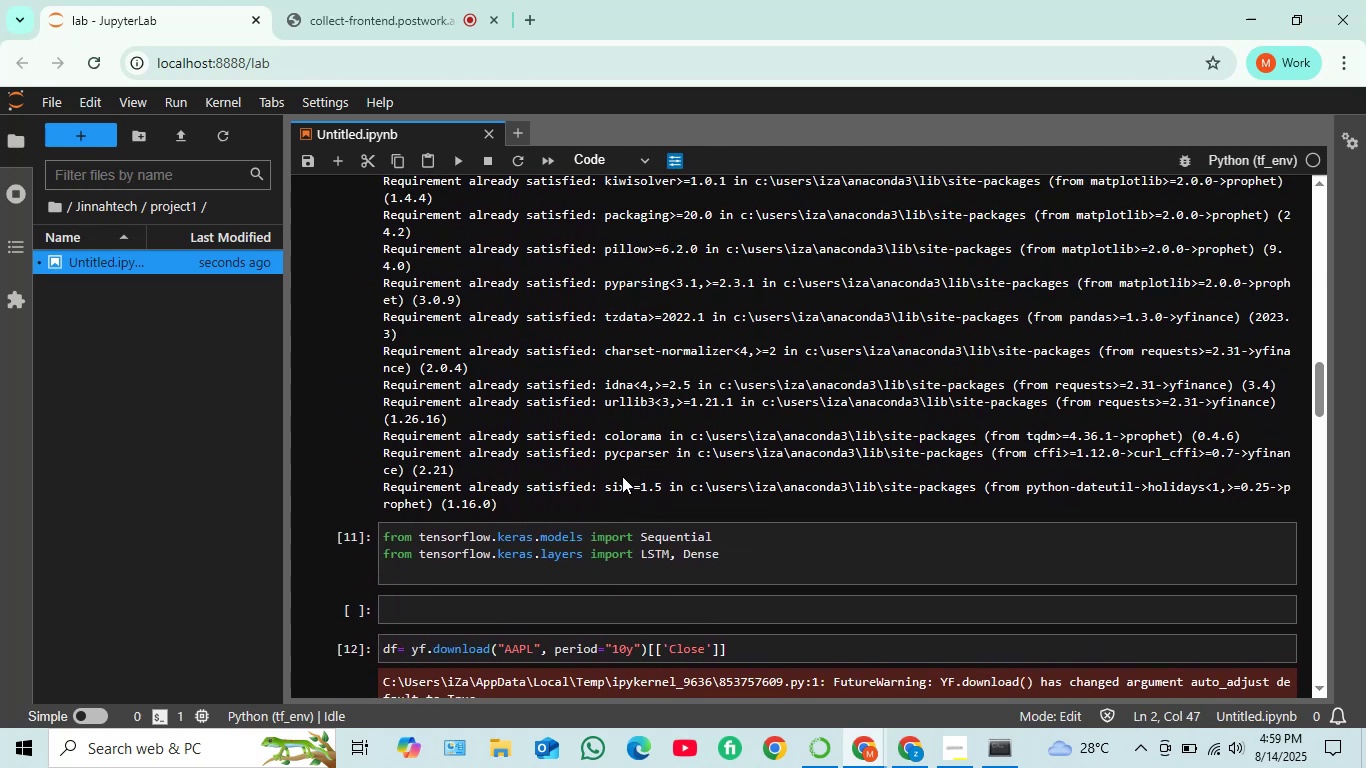 
scroll: coordinate [642, 421], scroll_direction: down, amount: 3.0
 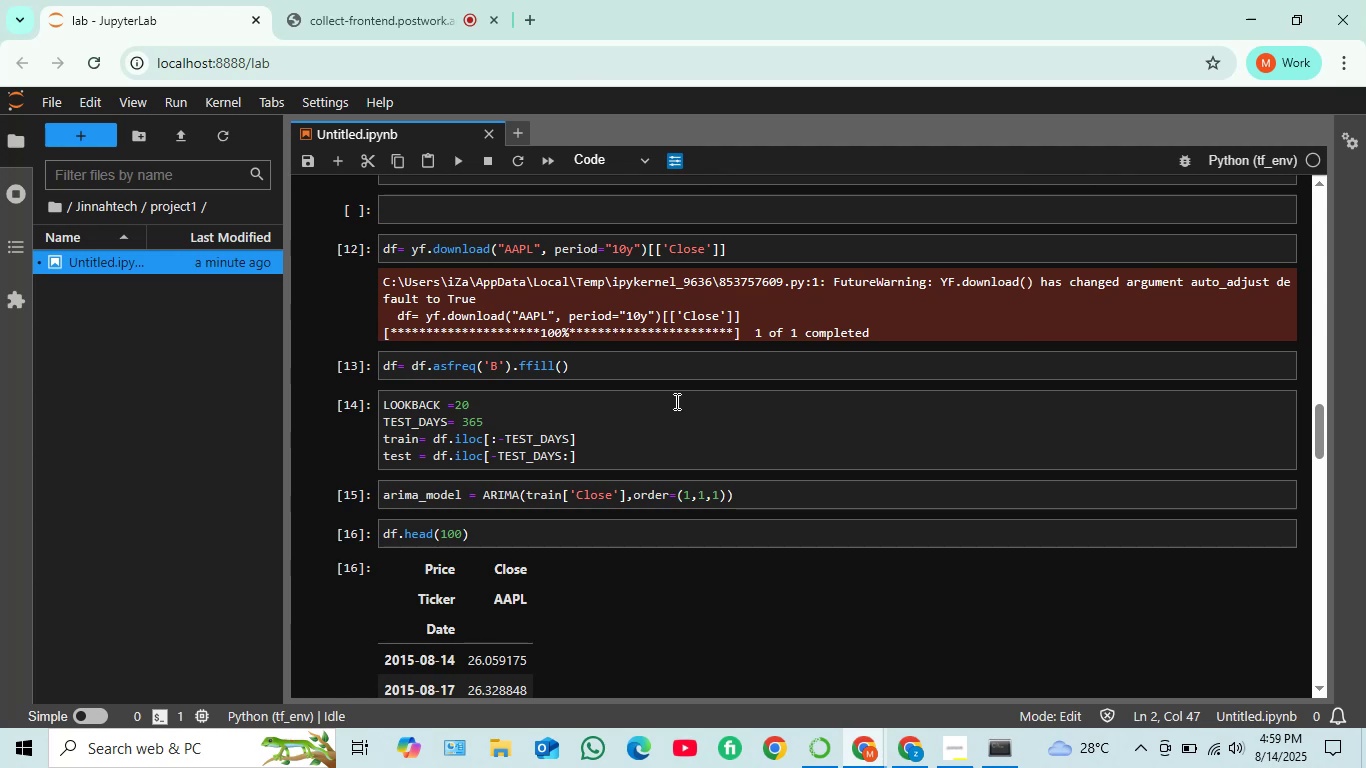 
scroll: coordinate [633, 434], scroll_direction: up, amount: 2.0
 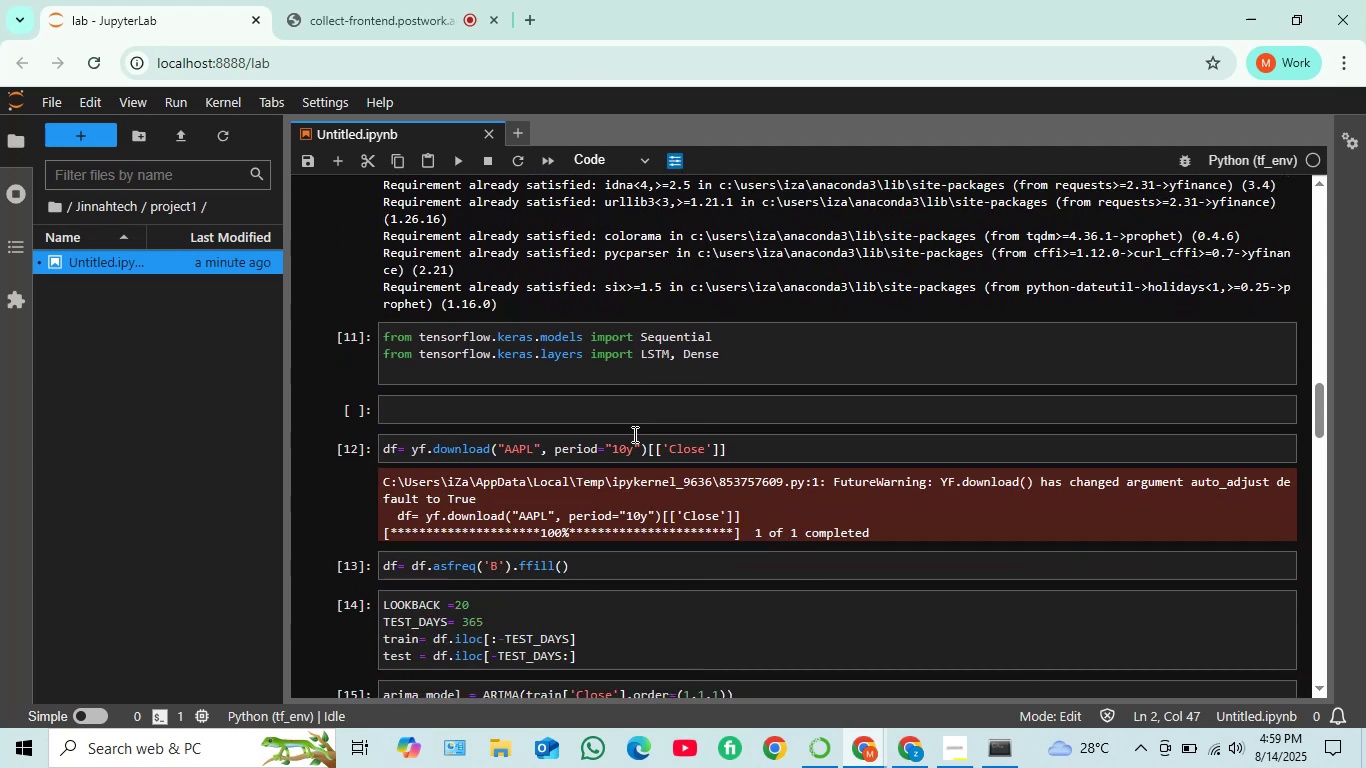 
scroll: coordinate [633, 434], scroll_direction: down, amount: 12.0
 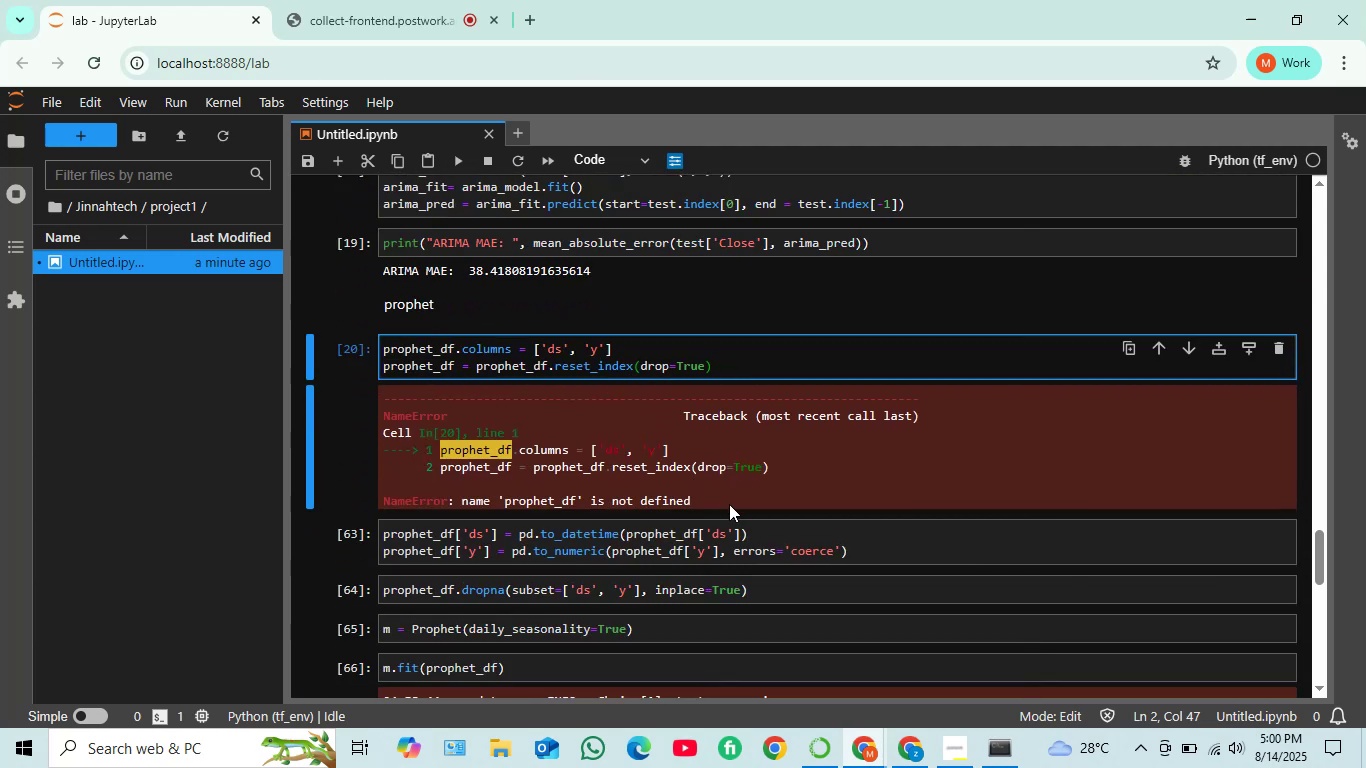 
left_click_drag(start_coordinate=[710, 503], to_coordinate=[380, 416])
 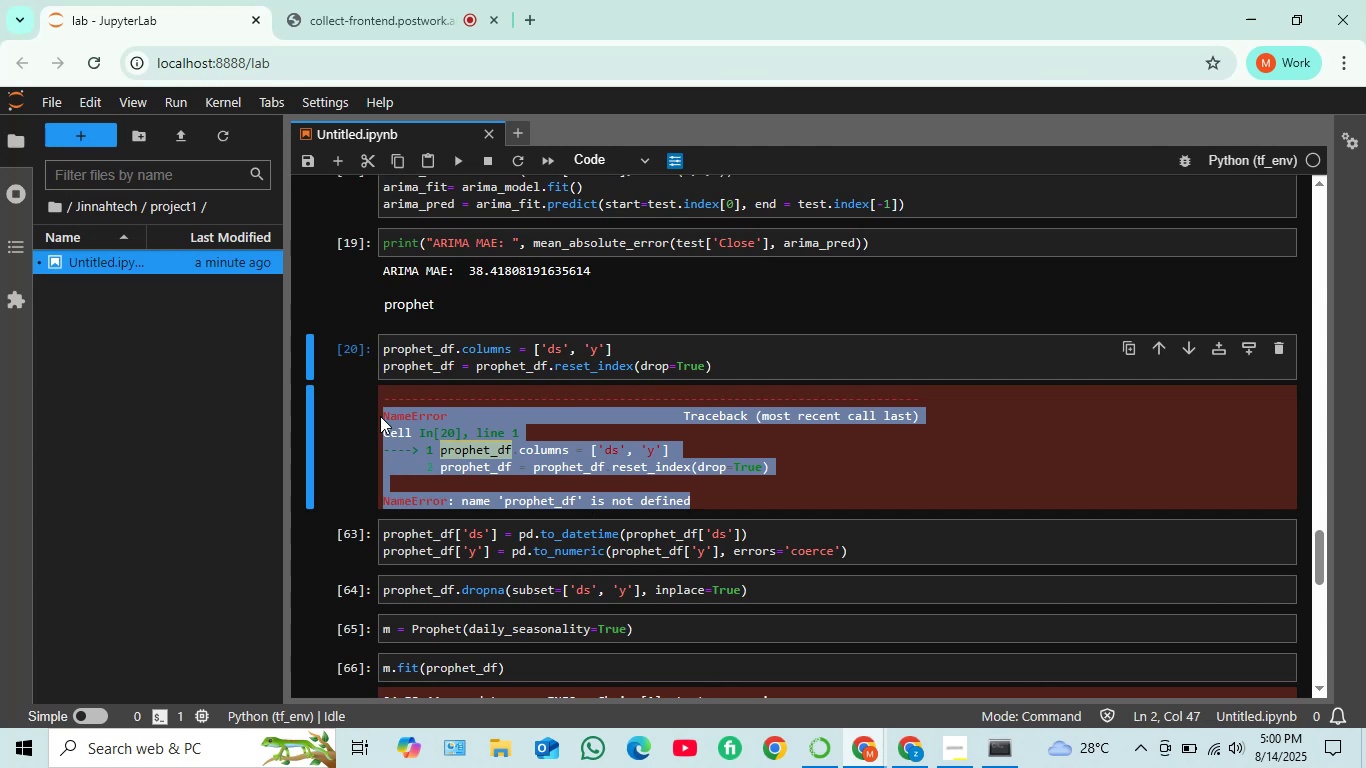 
key(Control+C)
 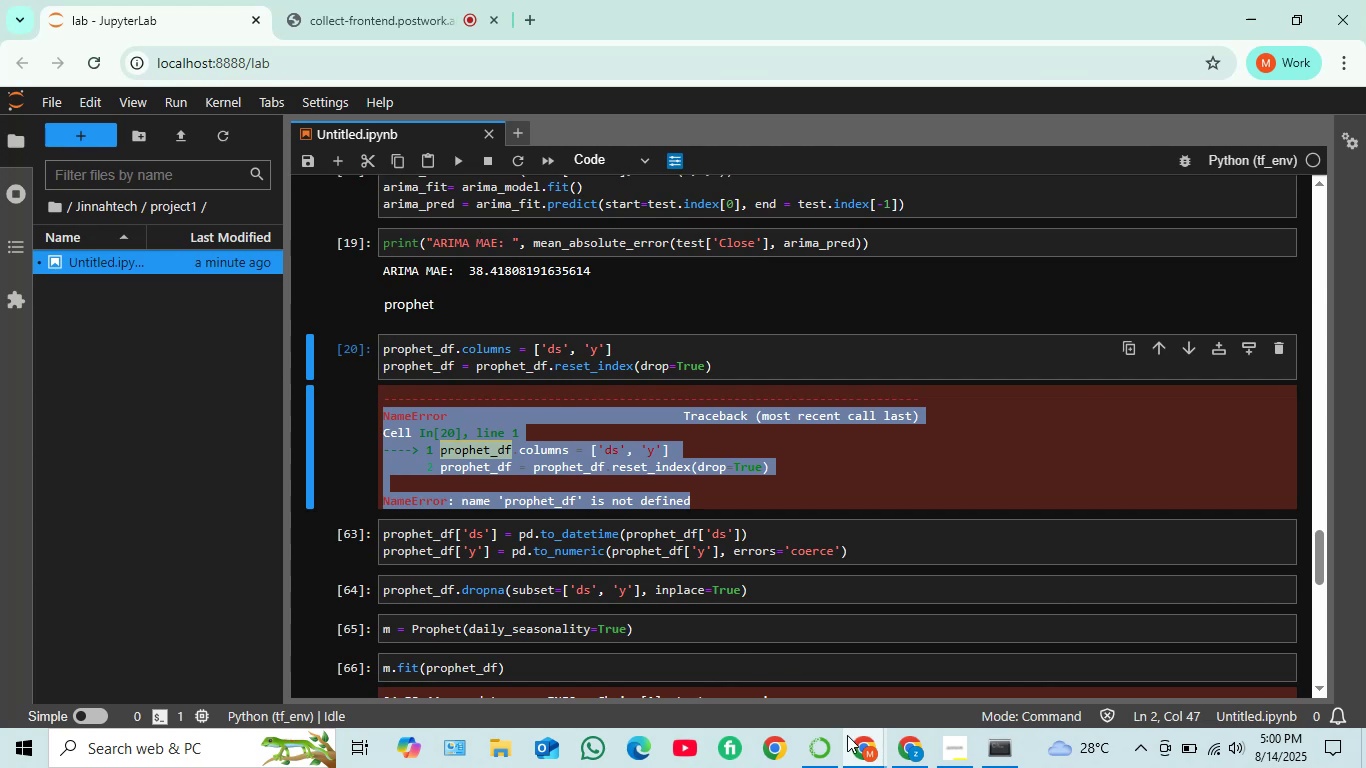 
left_click([908, 751])
 